 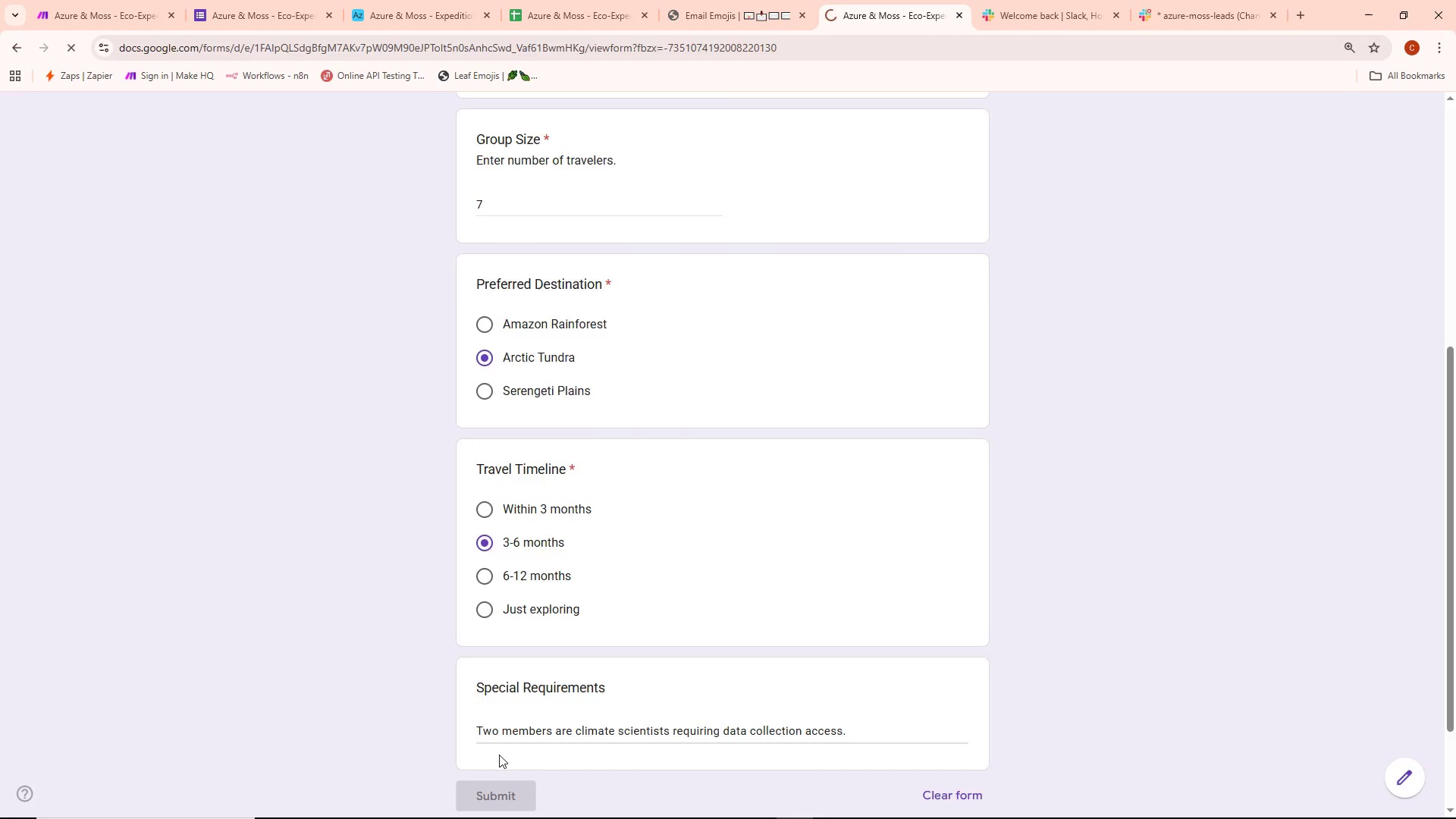 
left_click([485, 780])
 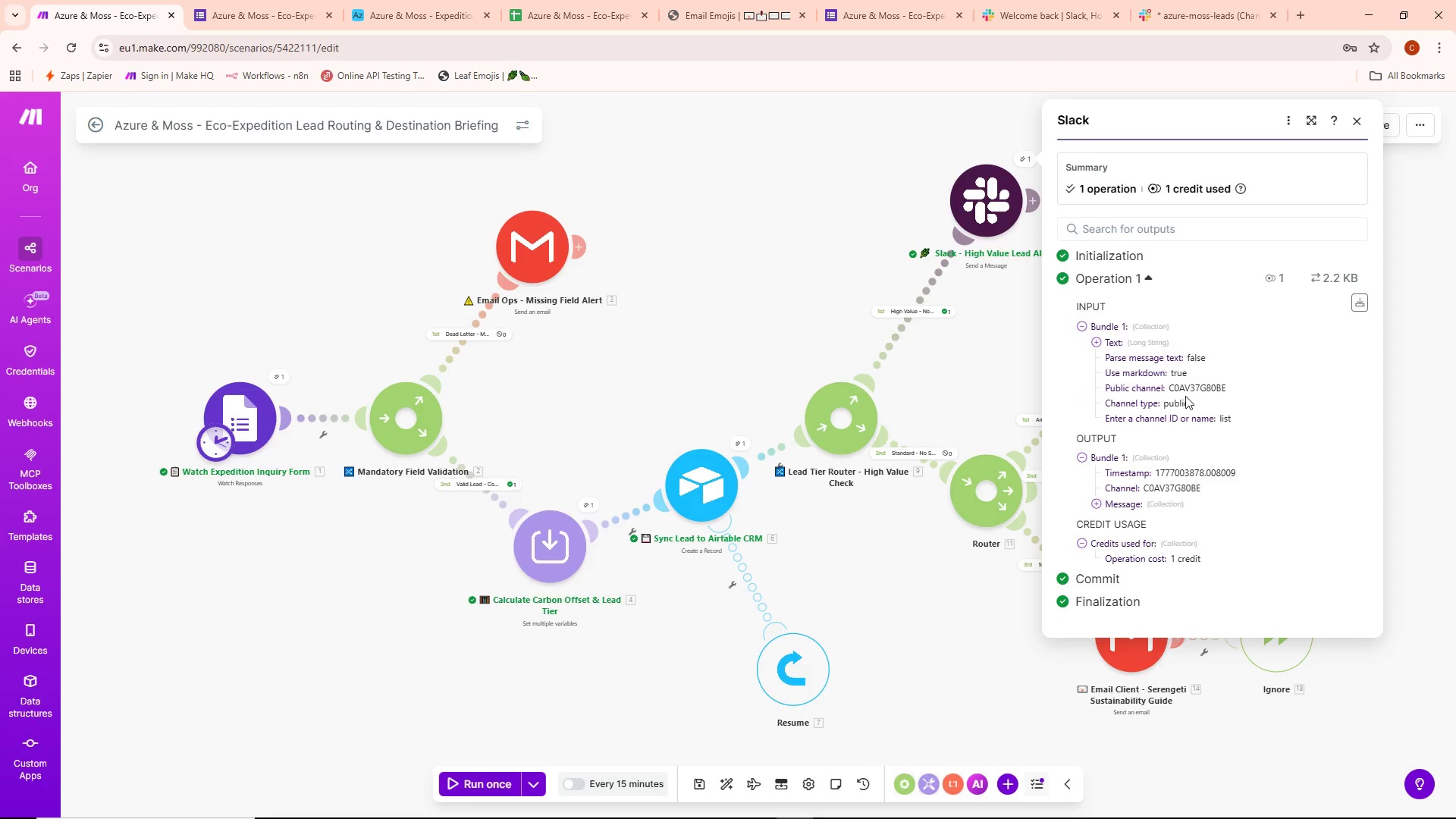 
wait(6.69)
 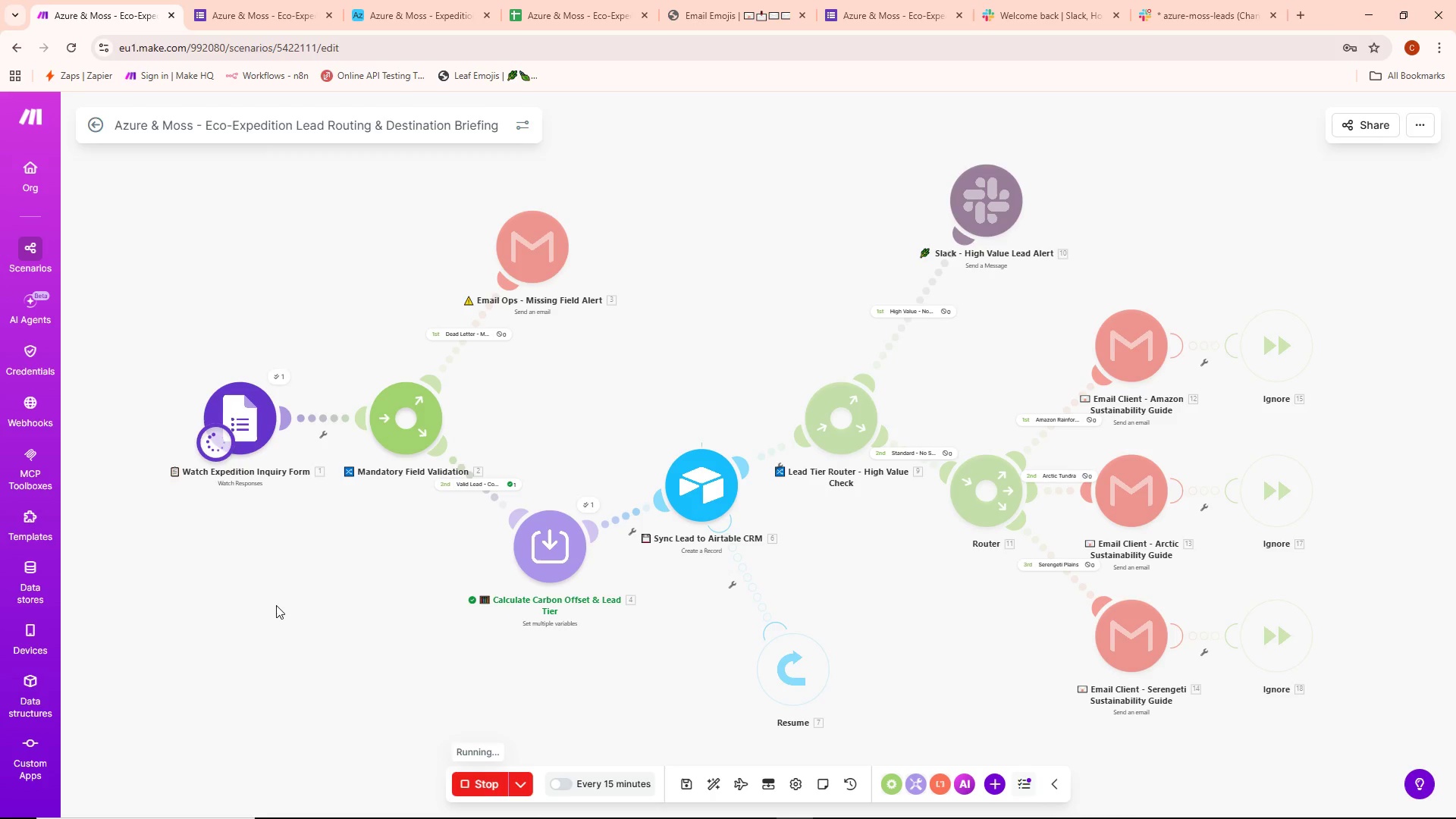 
left_click([1176, 502])
 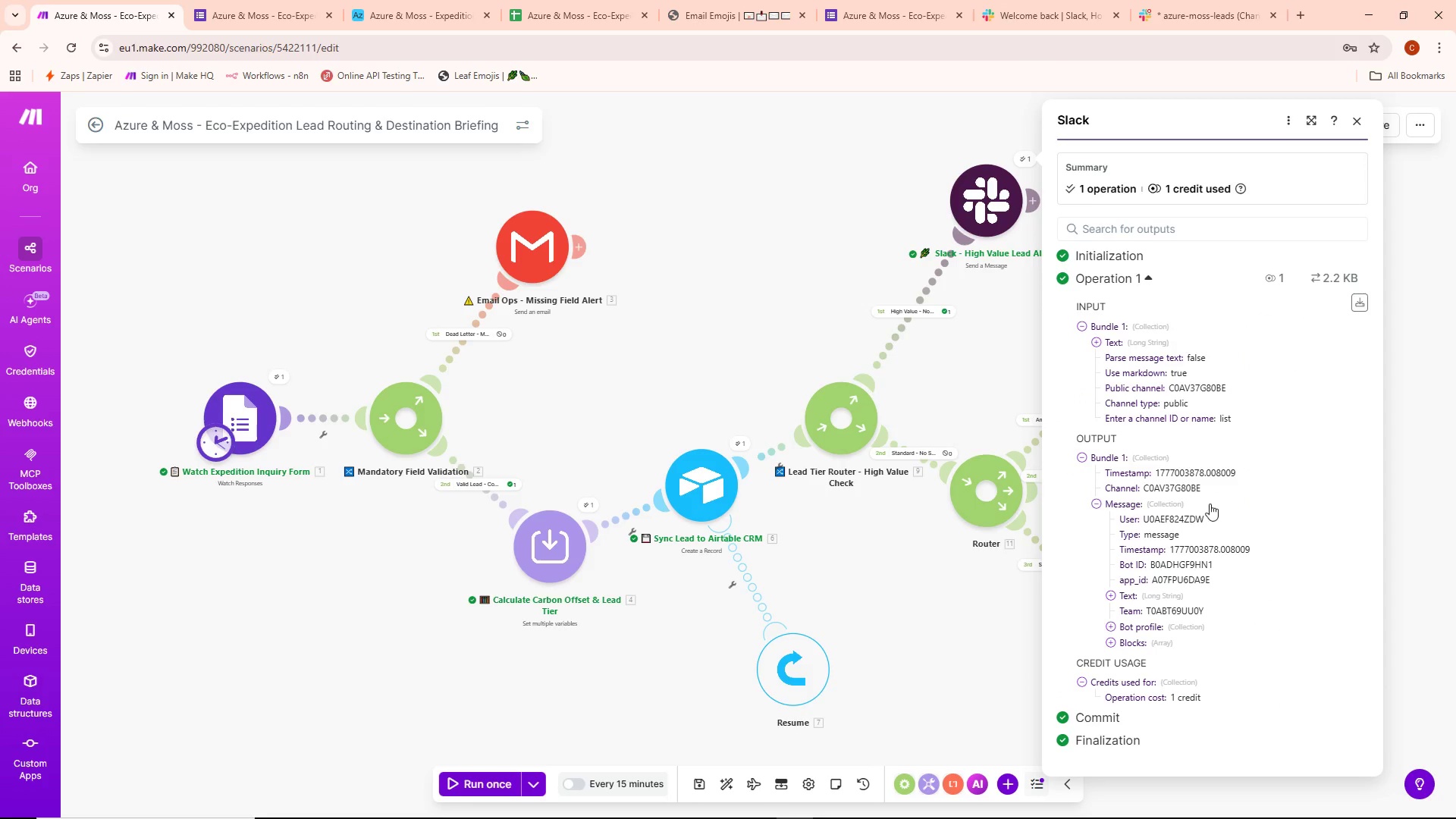 
scroll: coordinate [1213, 497], scroll_direction: down, amount: 1.0
 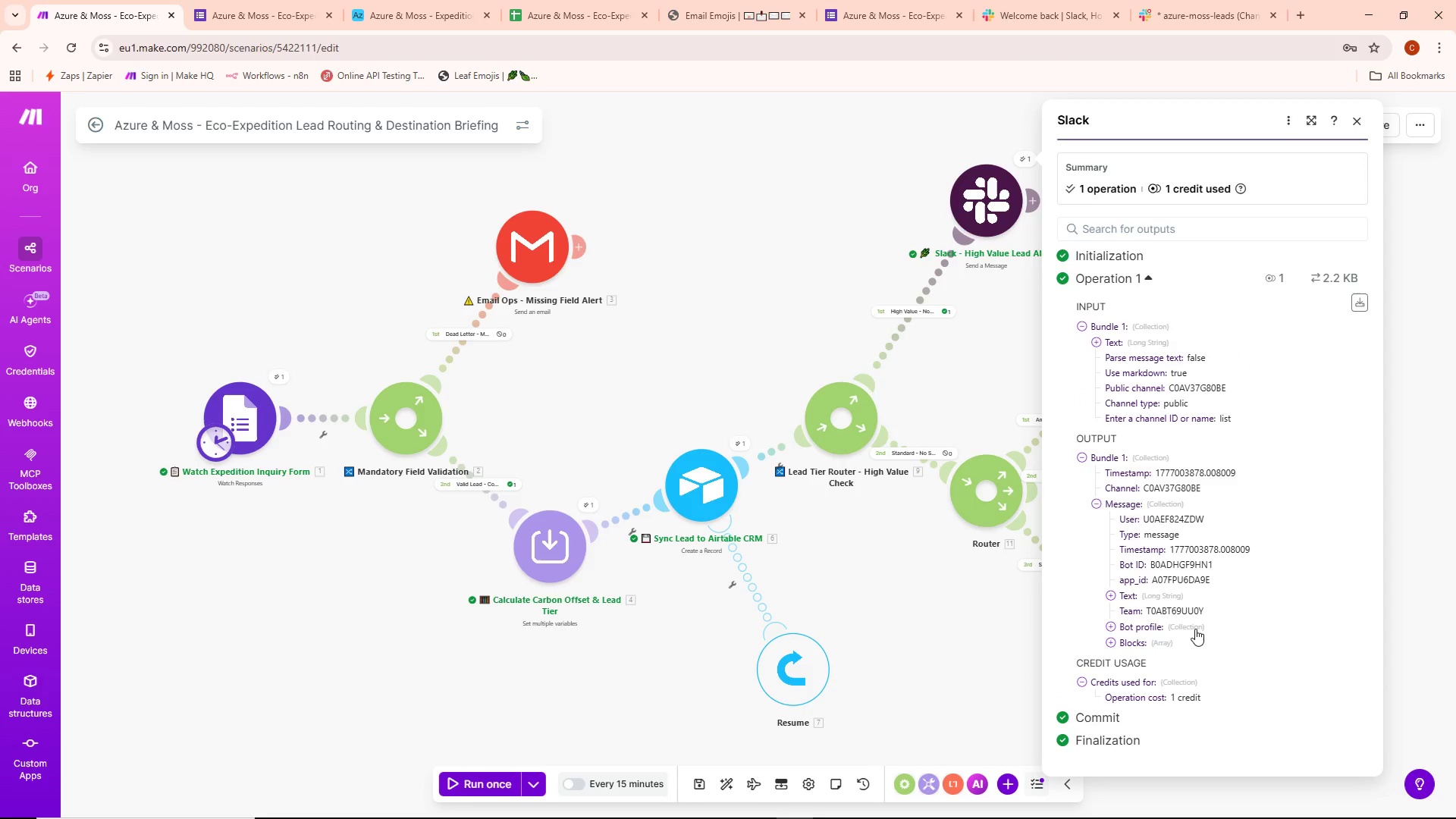 
left_click([1194, 628])
 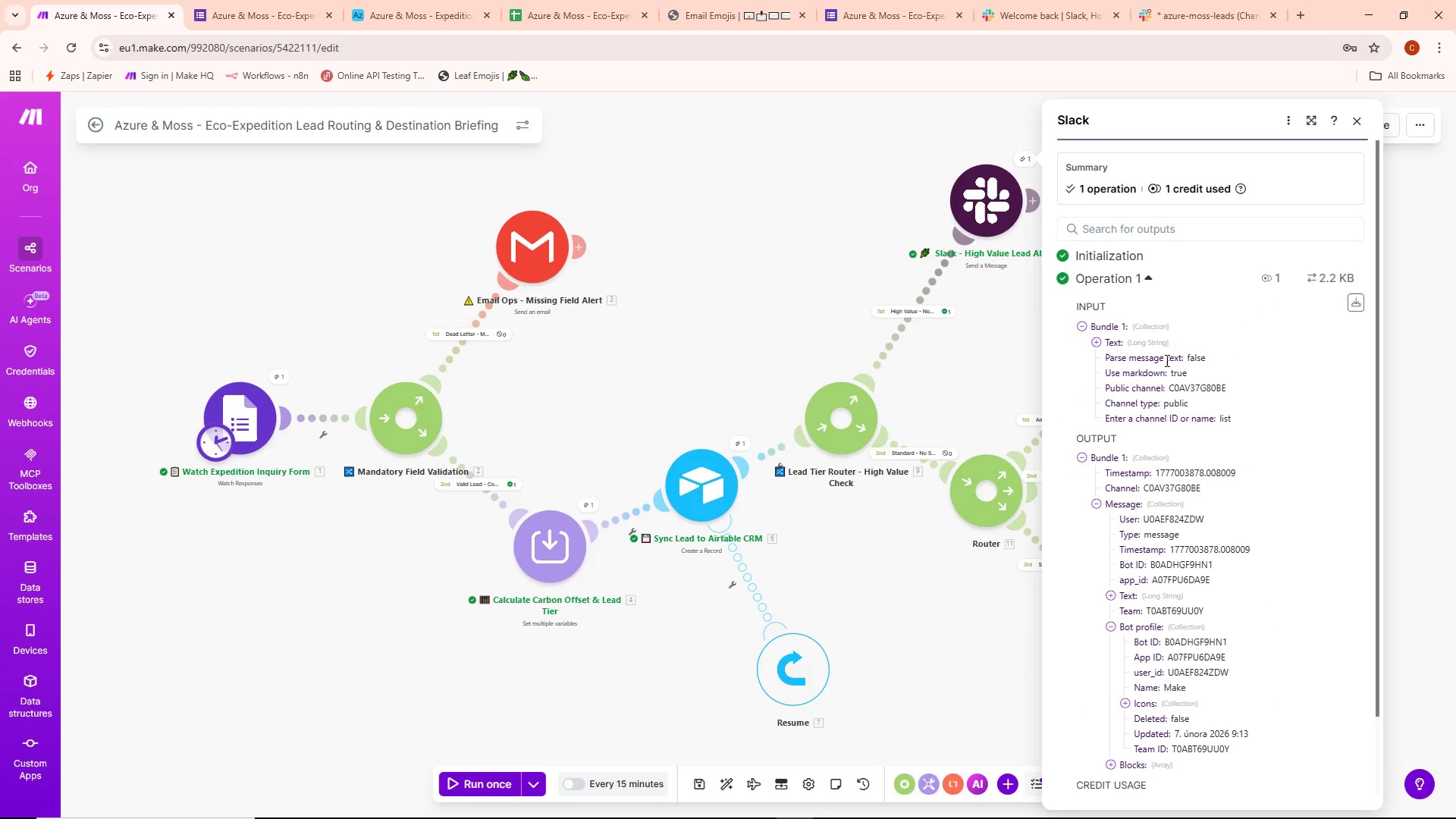 
scroll: coordinate [1198, 432], scroll_direction: down, amount: 2.0
 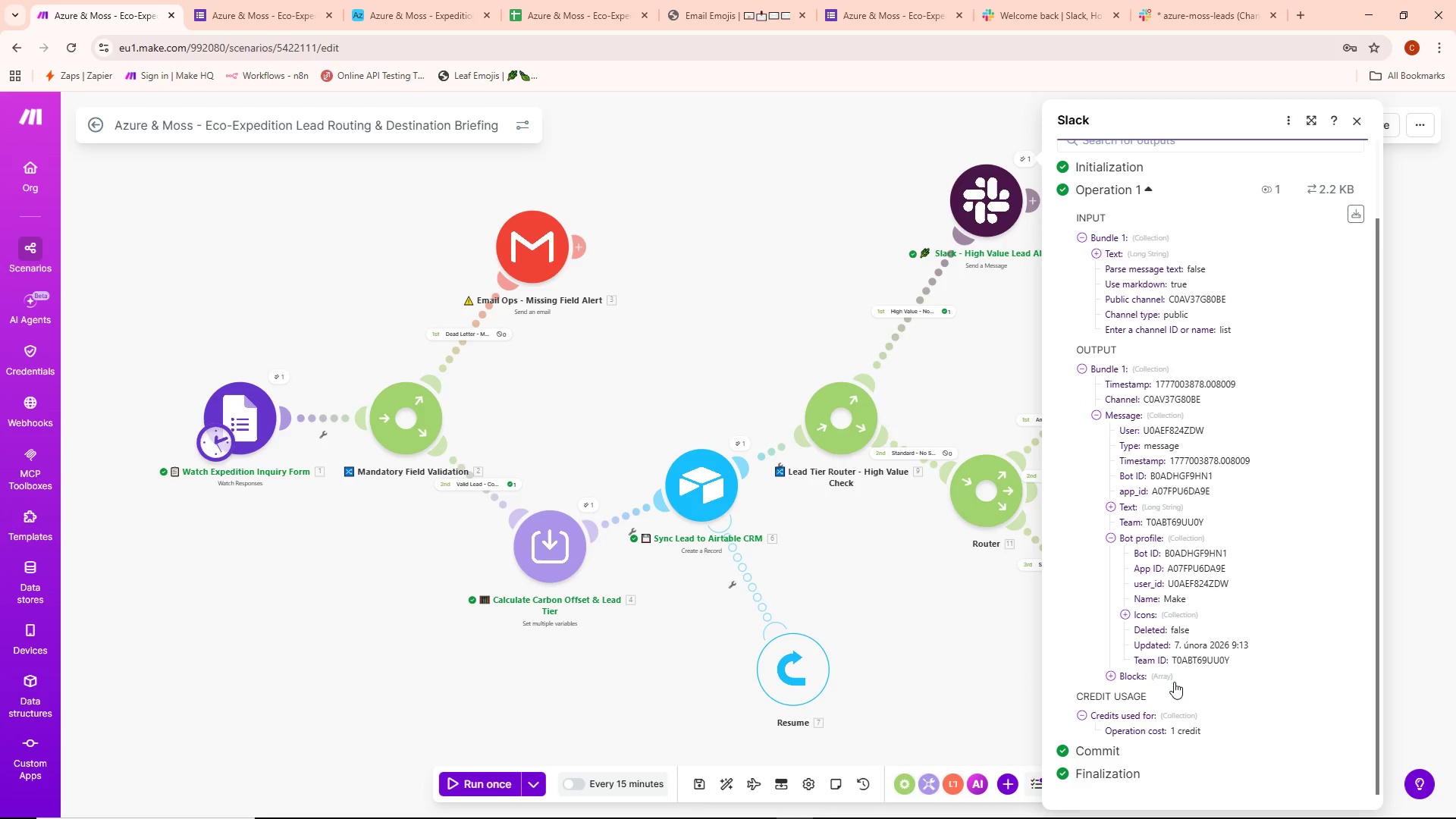 
left_click([1169, 679])
 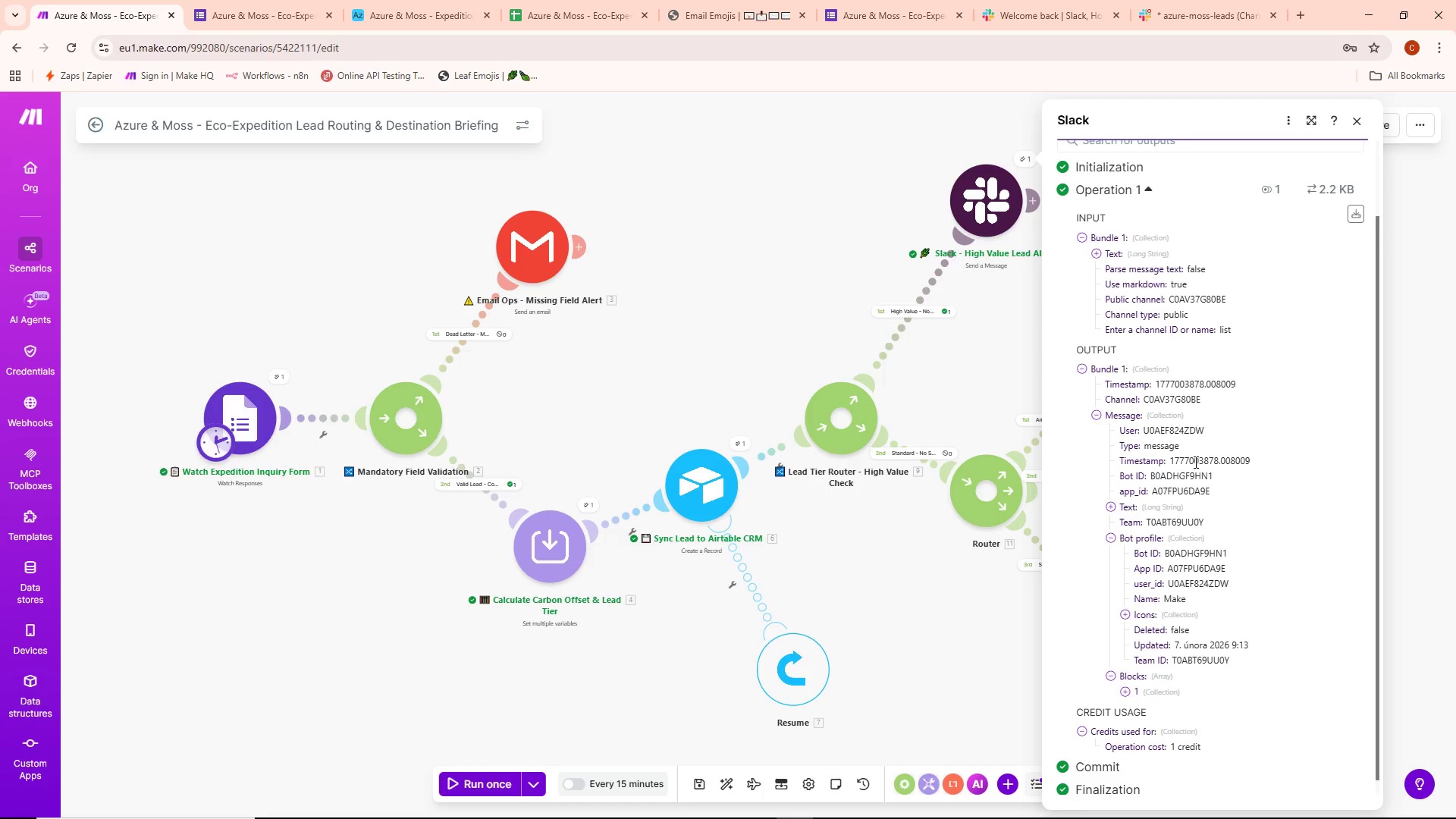 
scroll: coordinate [1194, 462], scroll_direction: up, amount: 2.0
 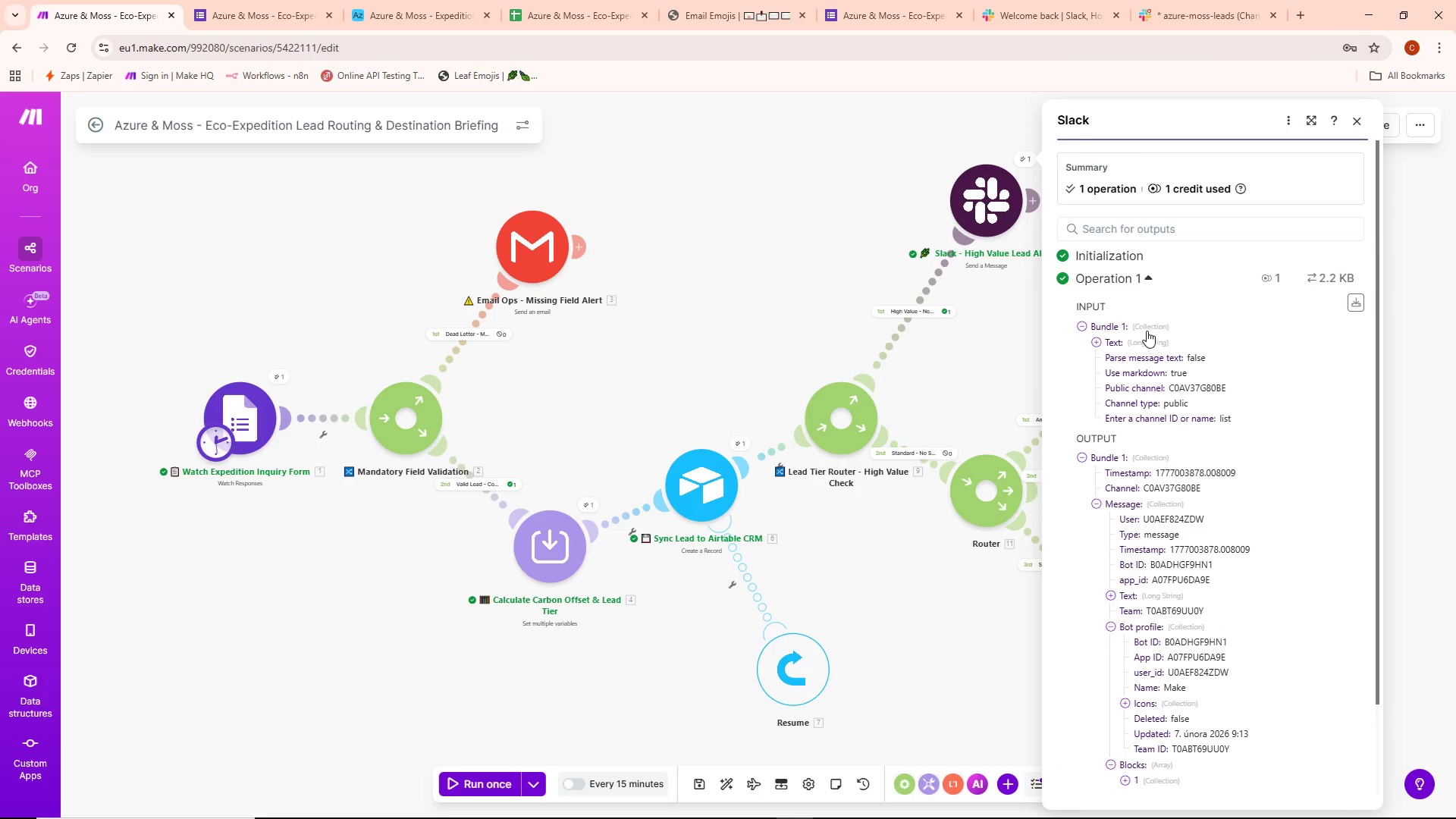 
left_click([1141, 338])
 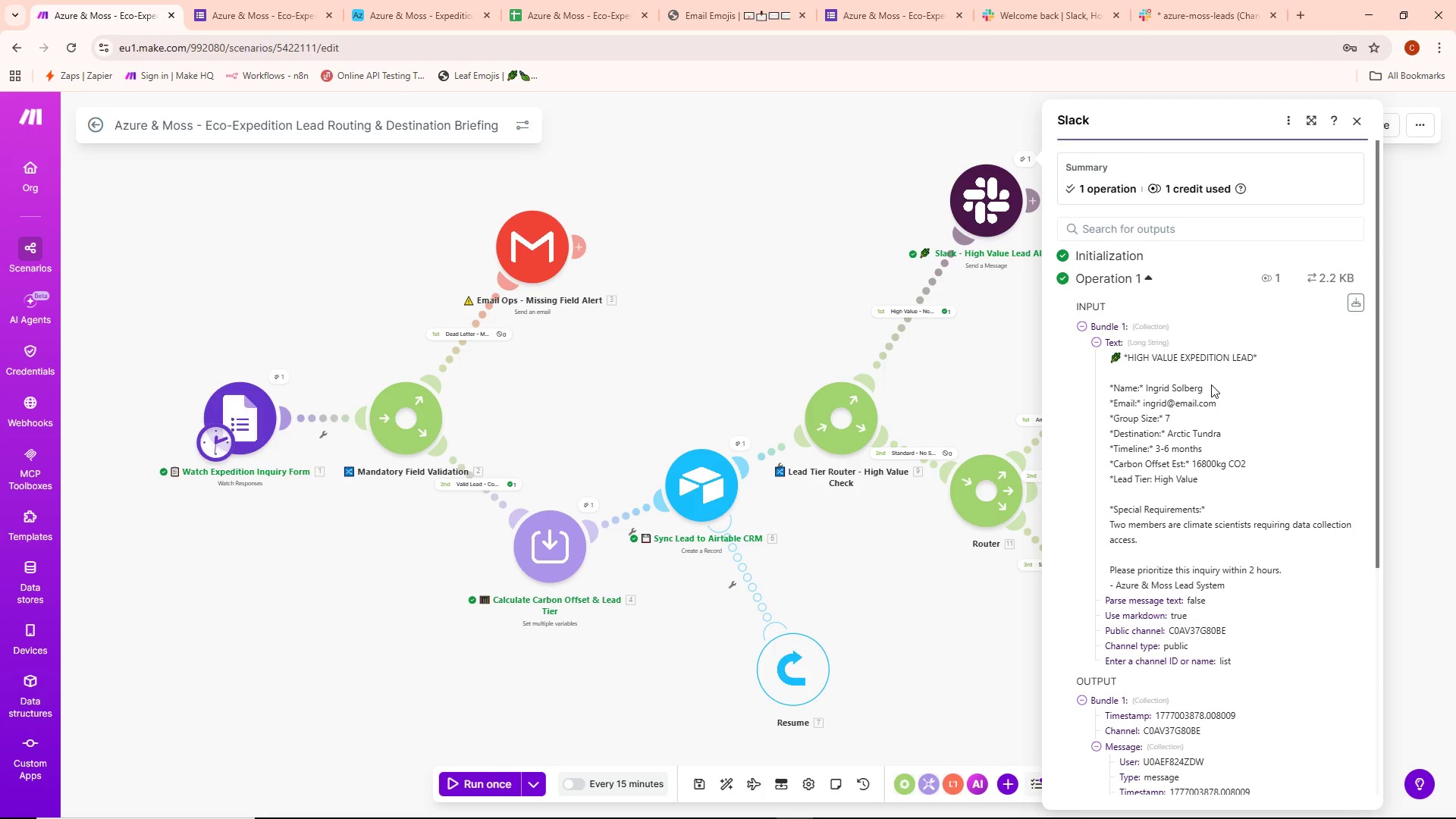 
scroll: coordinate [1218, 383], scroll_direction: down, amount: 1.0
 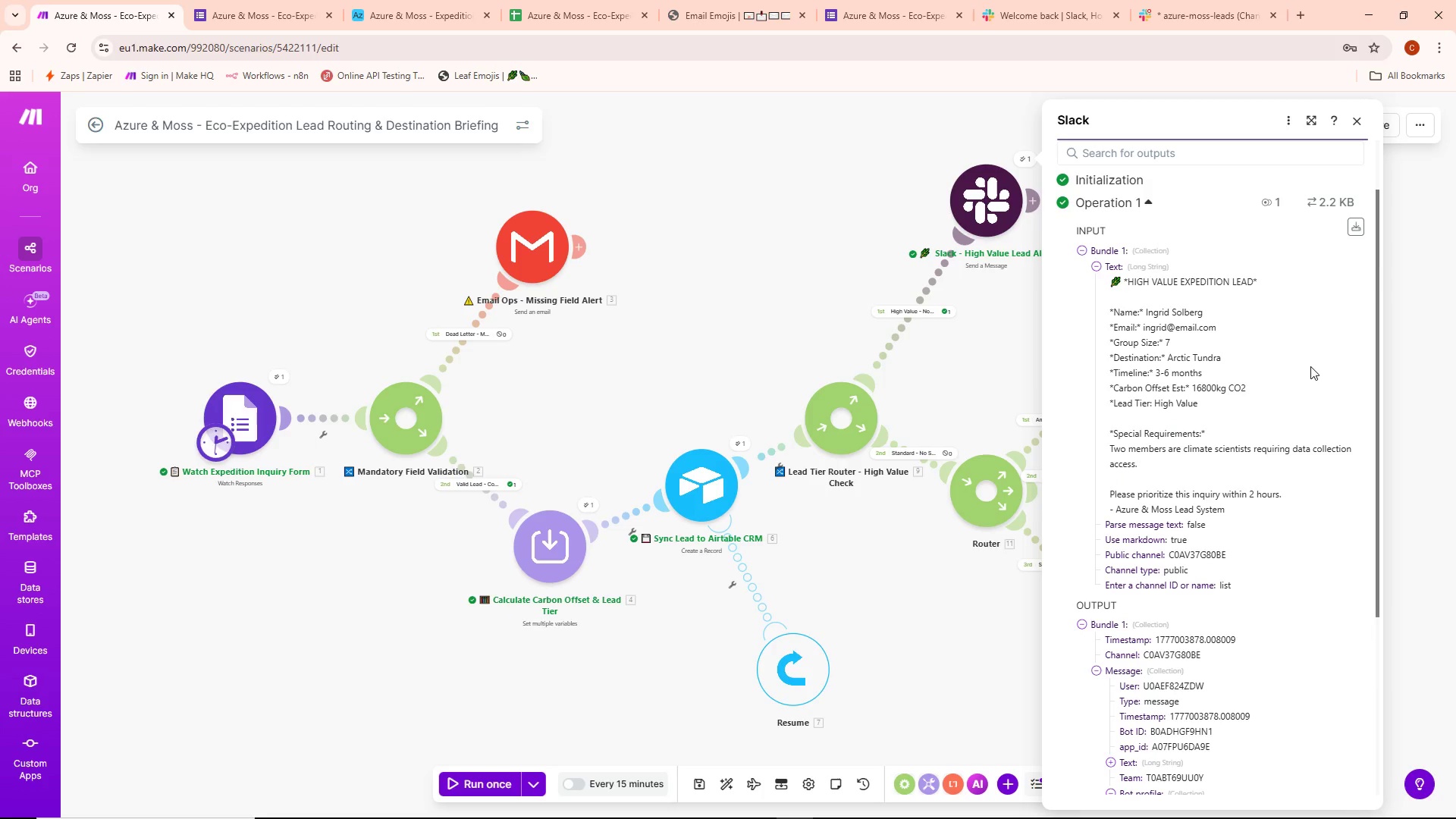 
scroll: coordinate [1313, 366], scroll_direction: up, amount: 1.0
 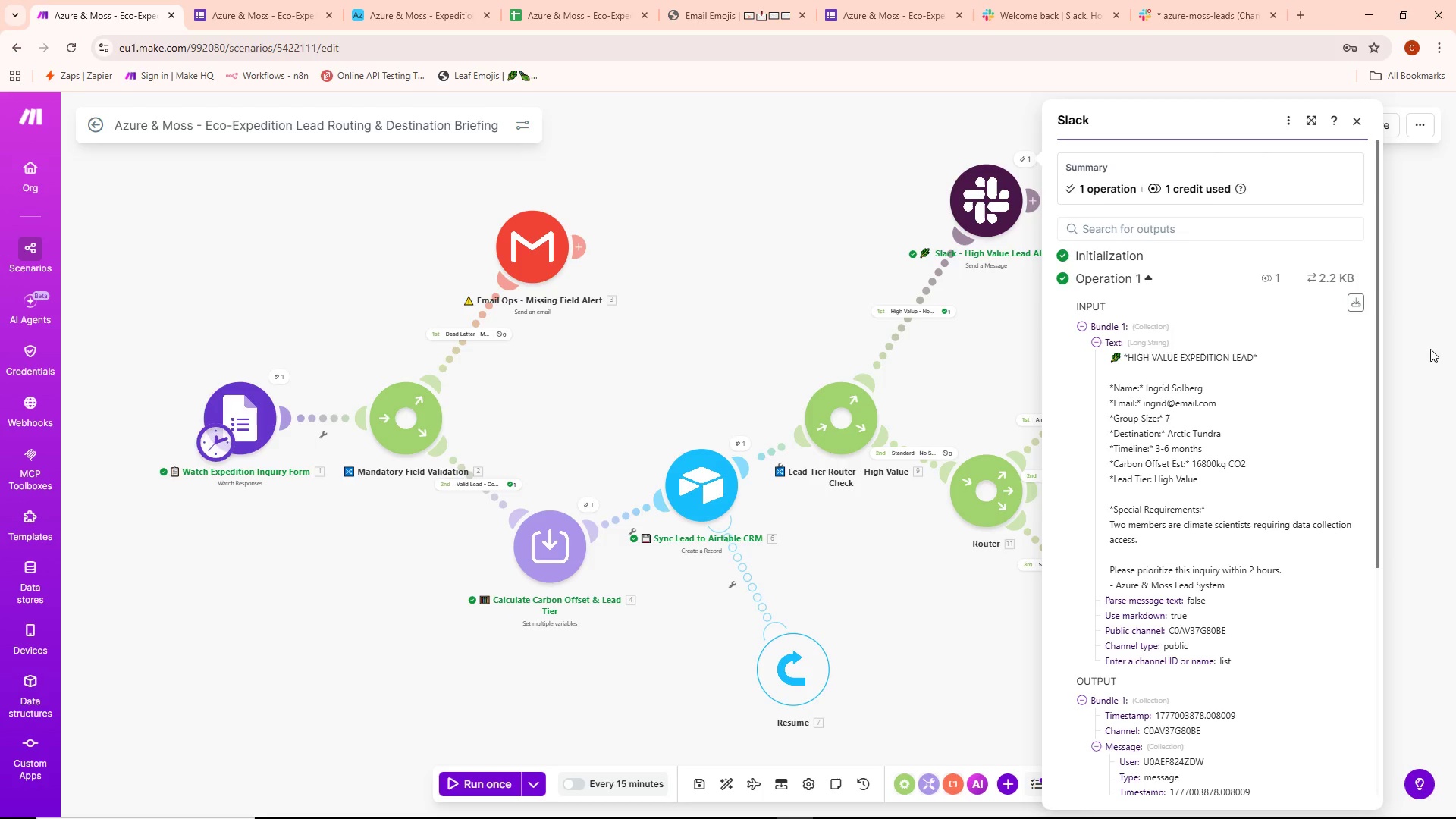 
wait(6.47)
 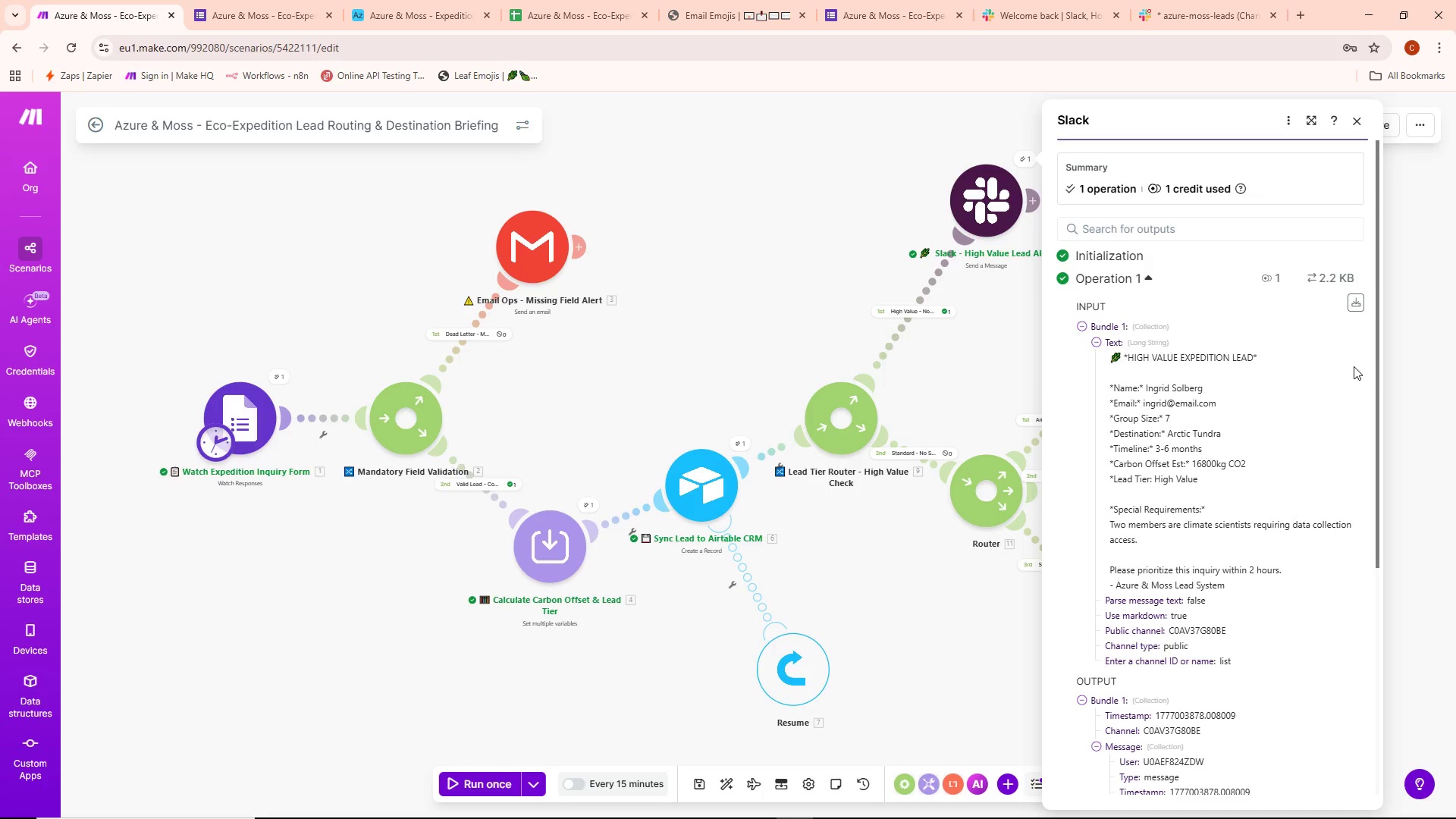 
key(Meta+MetaLeft)
 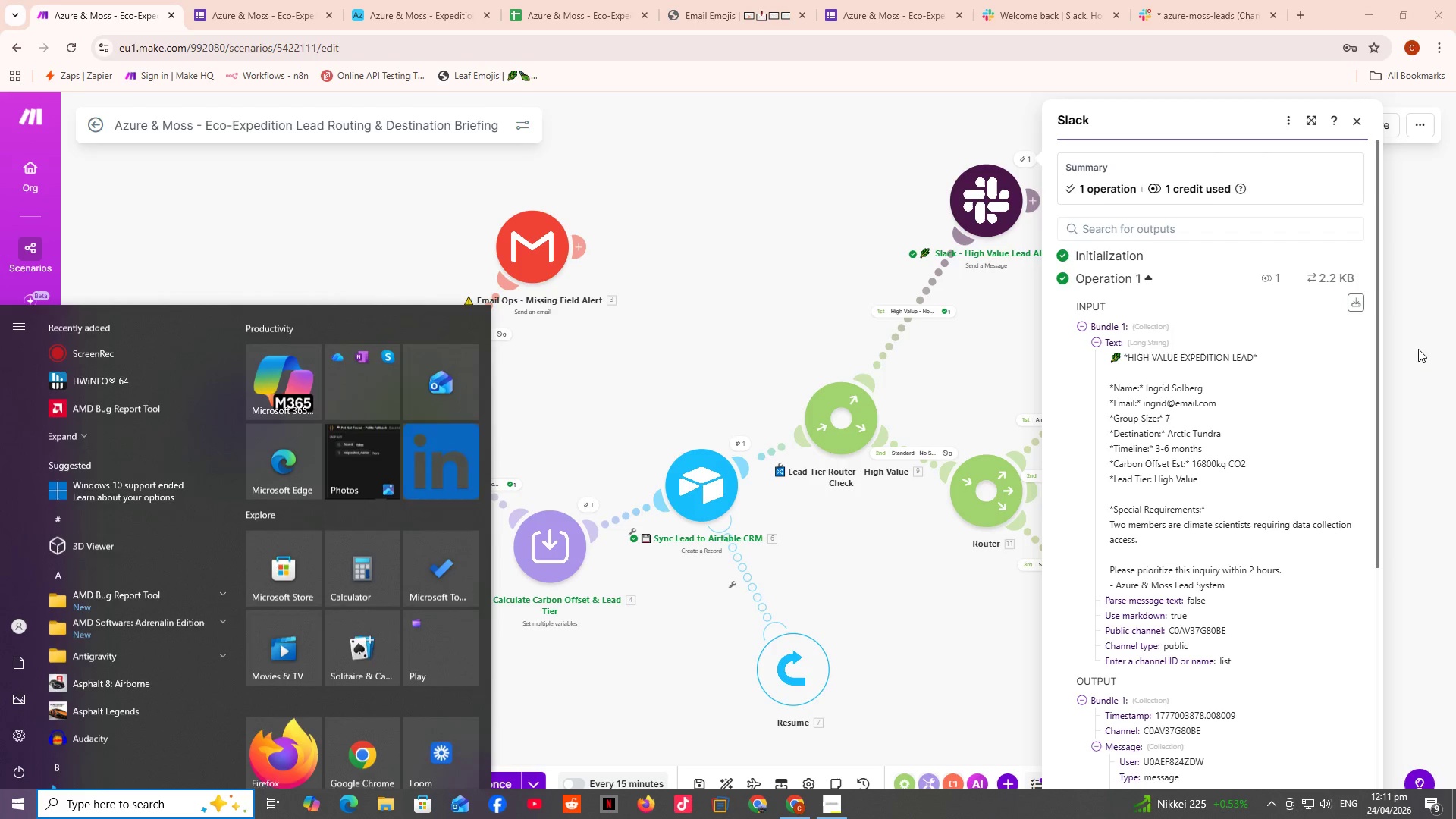 
type(files)
 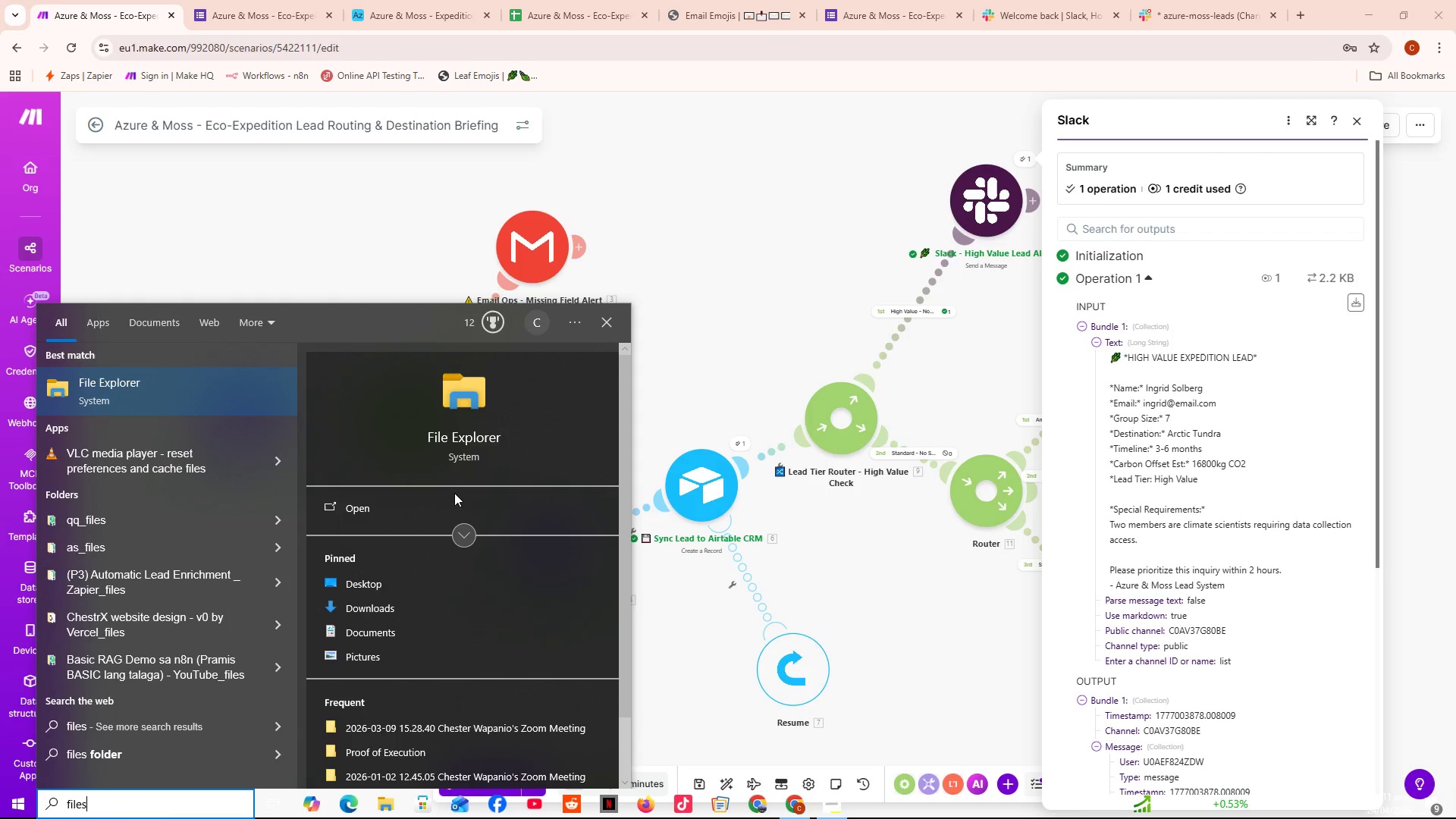 
left_click([403, 504])
 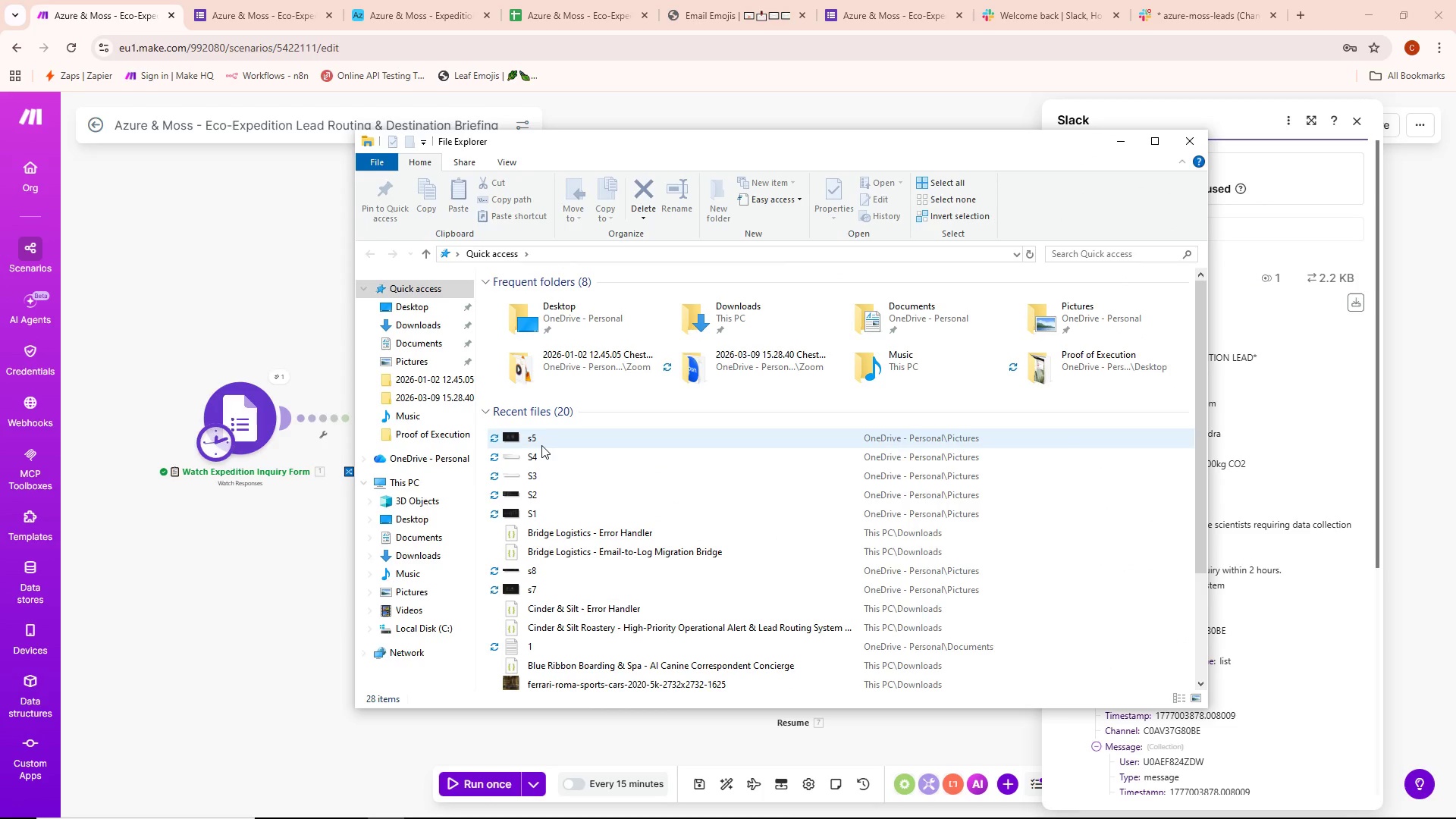 
double_click([541, 445])
 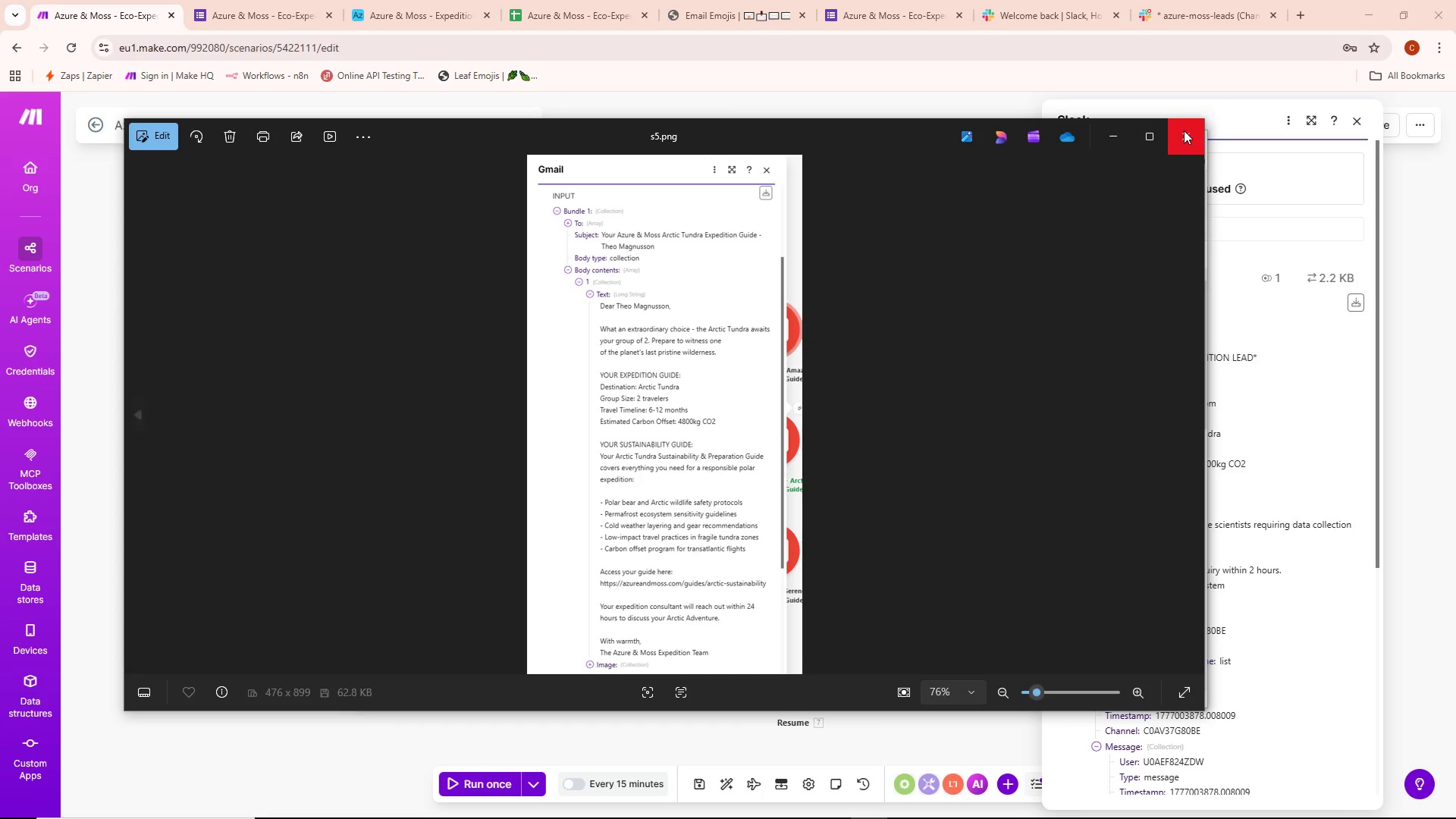 
left_click([1184, 130])
 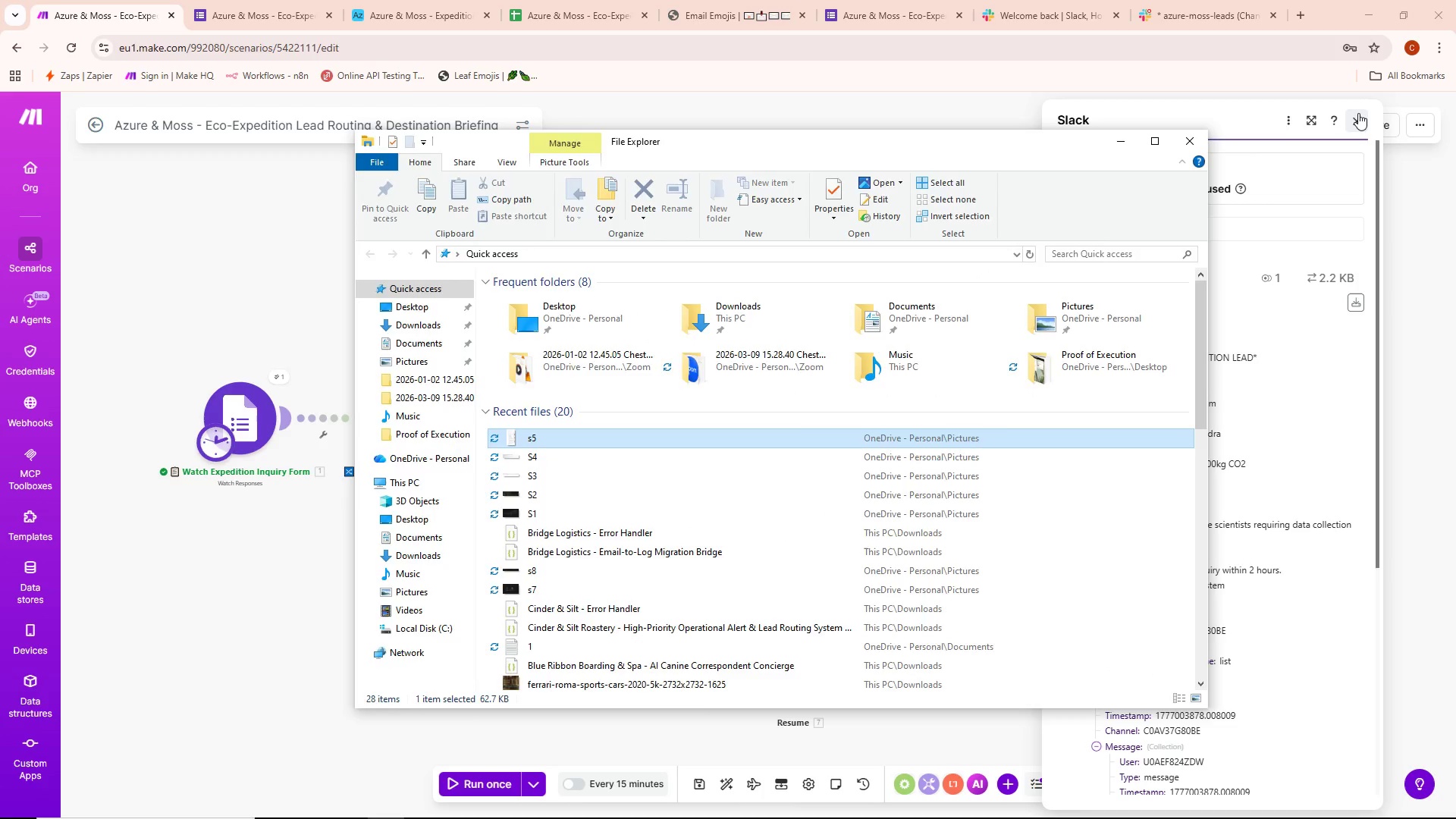 
left_click([1358, 113])
 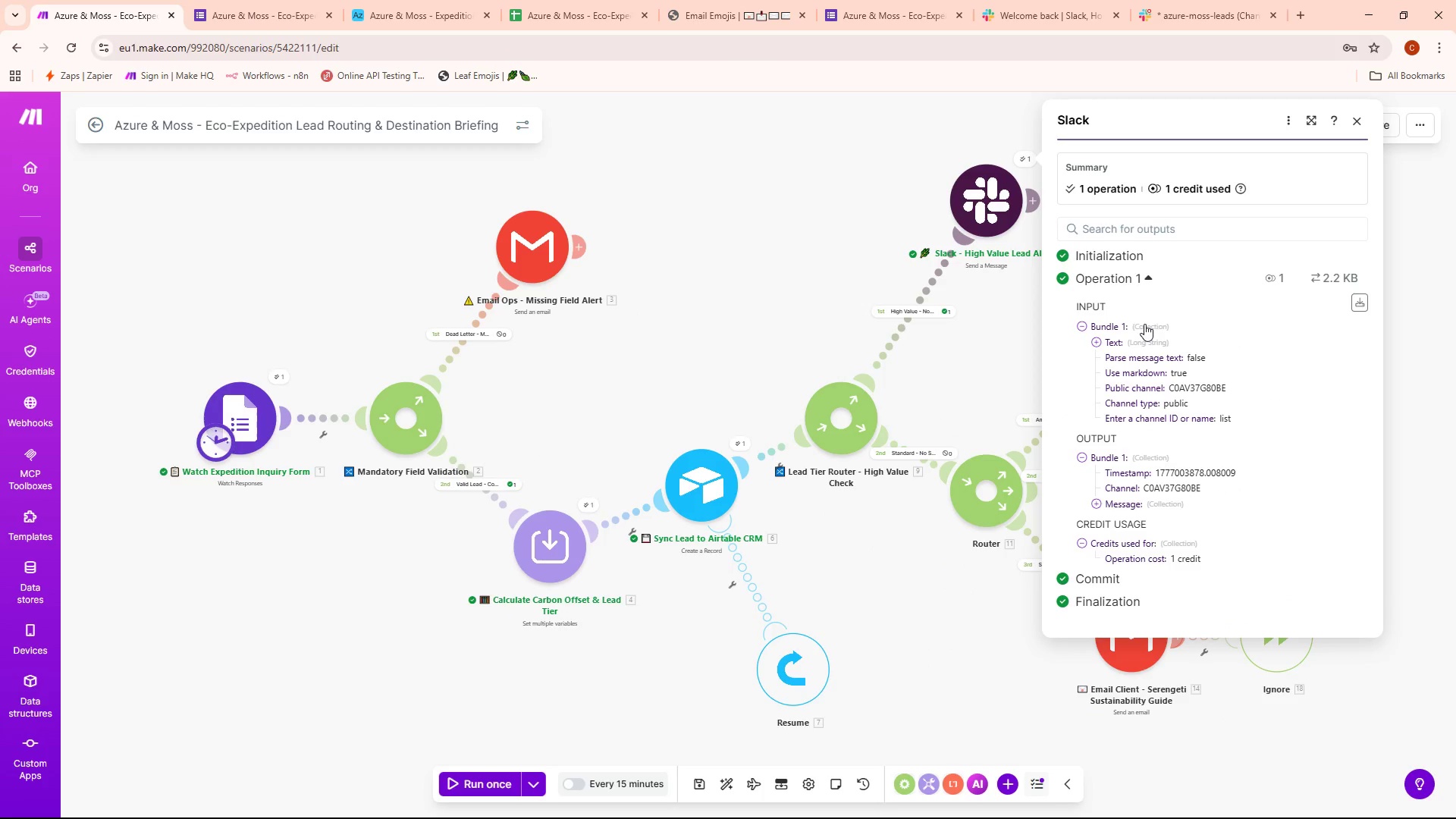 
left_click([1146, 325])
 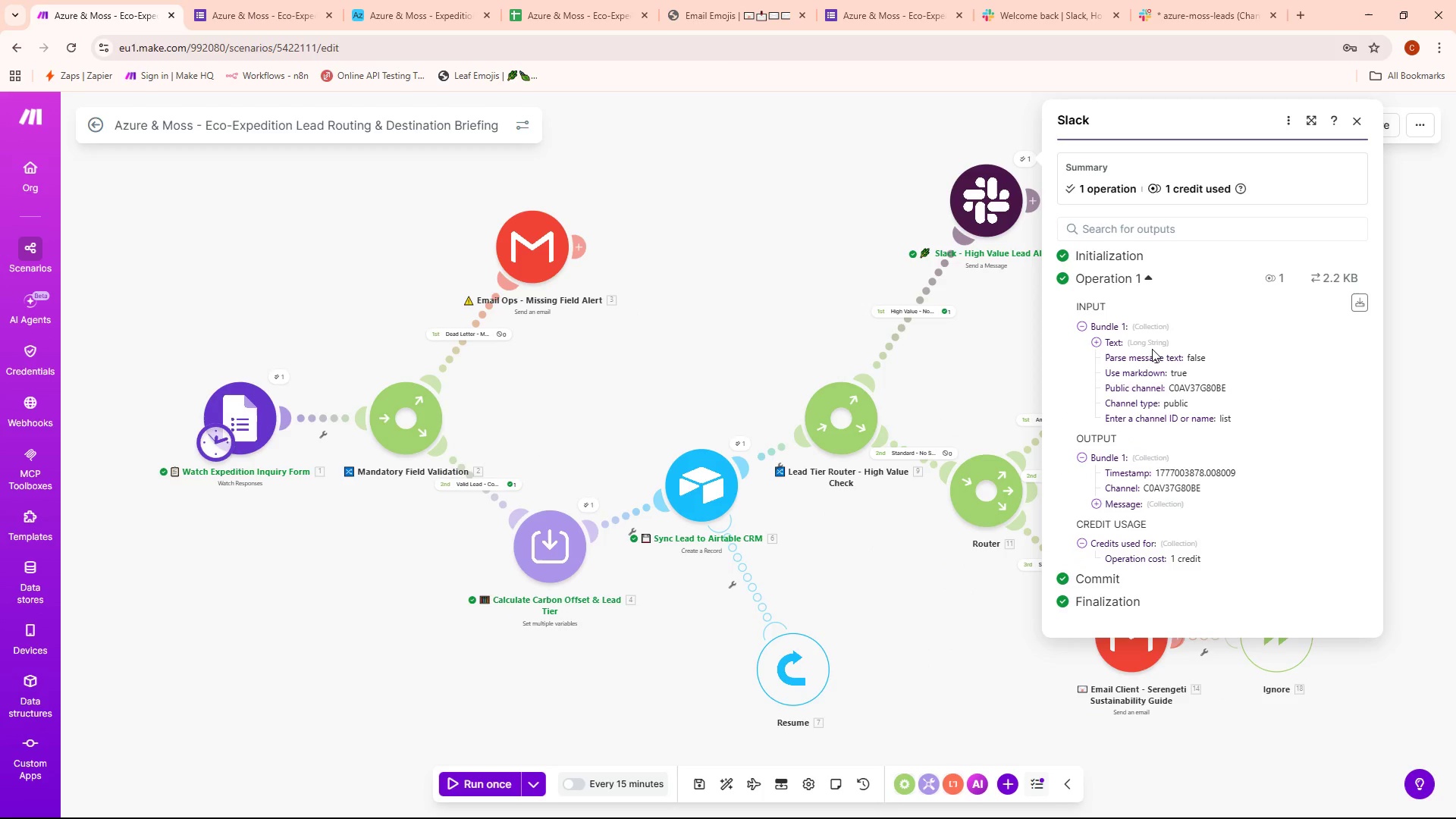 
left_click([1150, 340])
 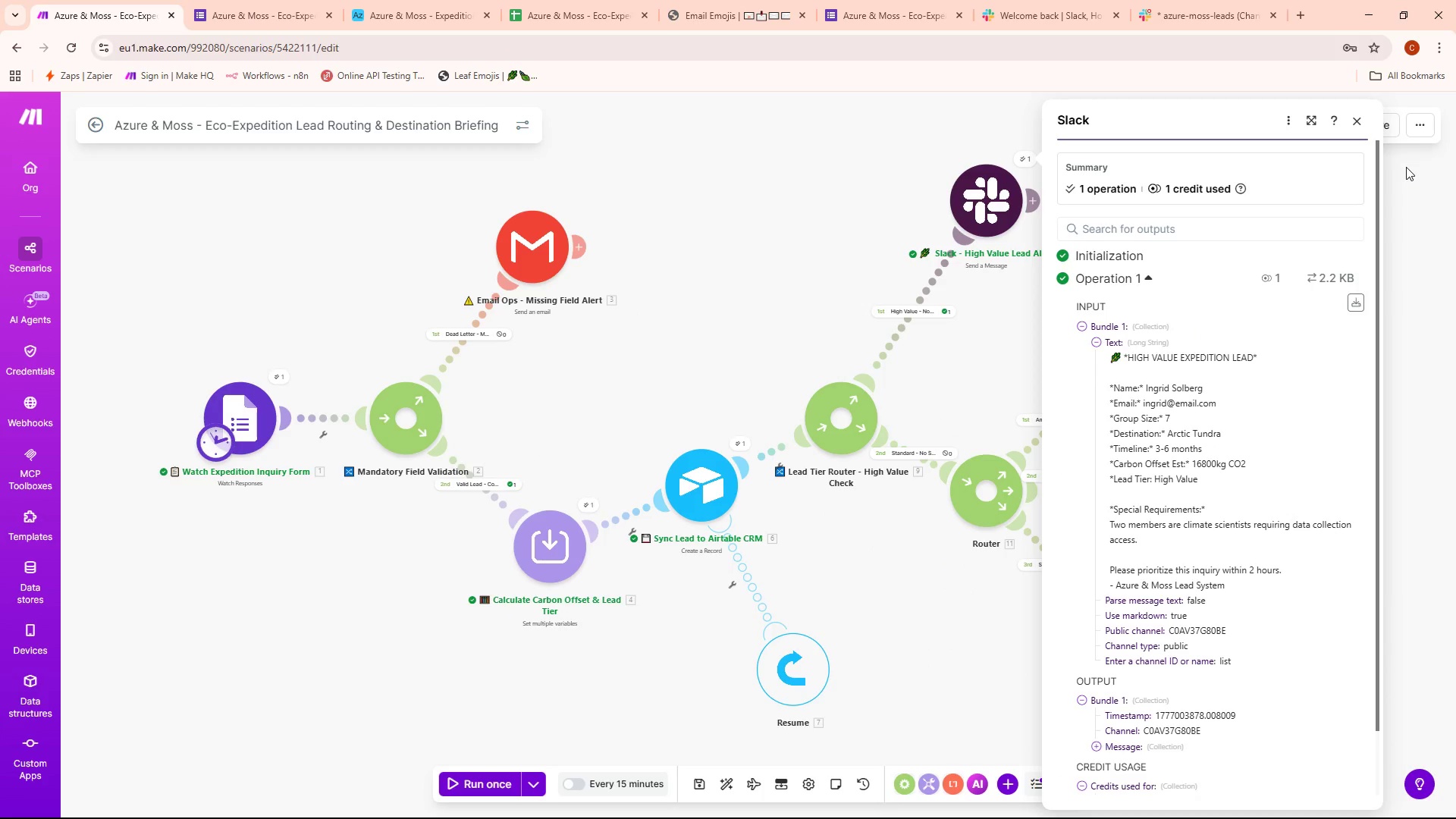 
key(Meta+Shift+S)
 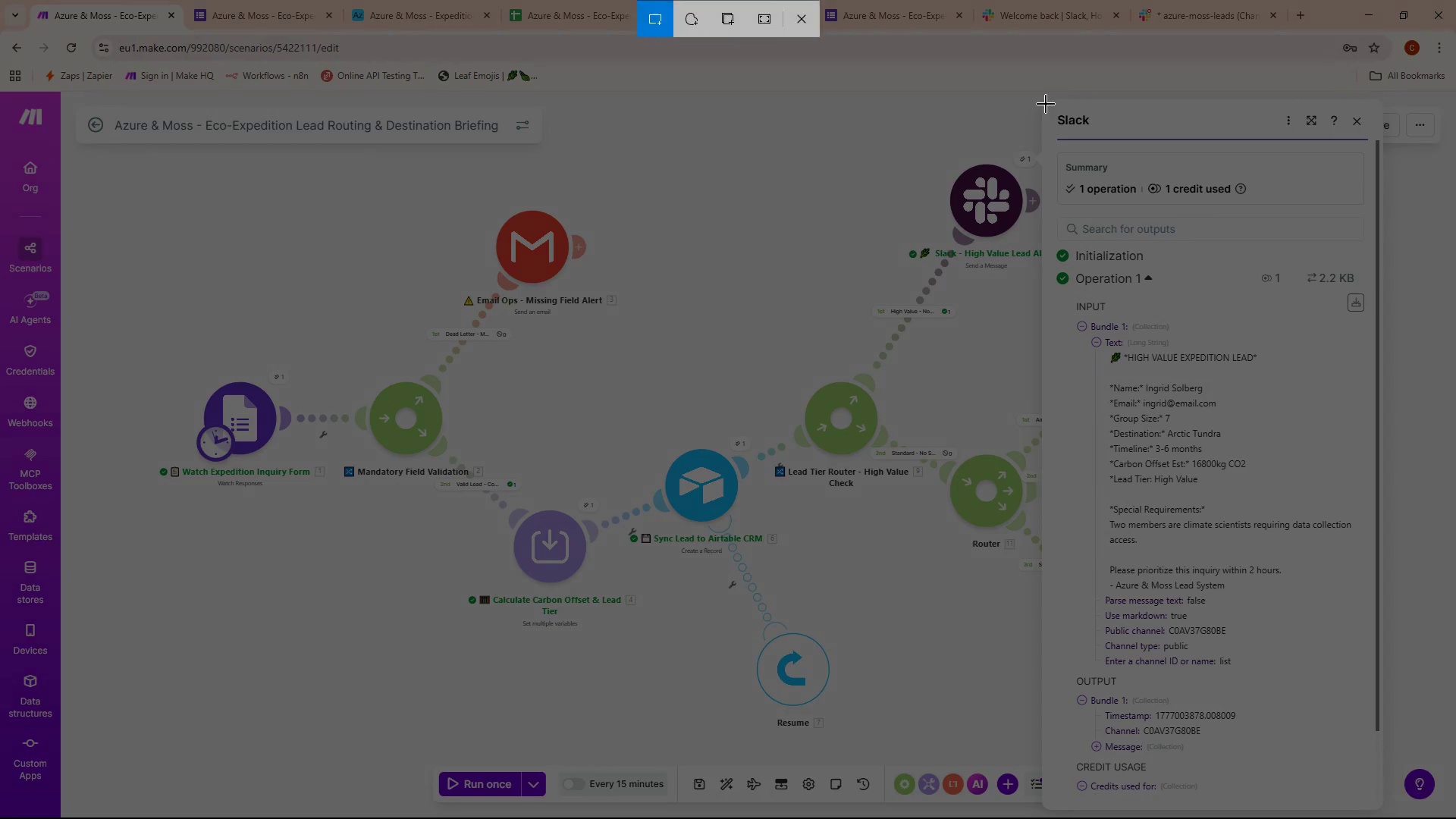 
left_click_drag(start_coordinate=[1046, 104], to_coordinate=[1017, 80])
 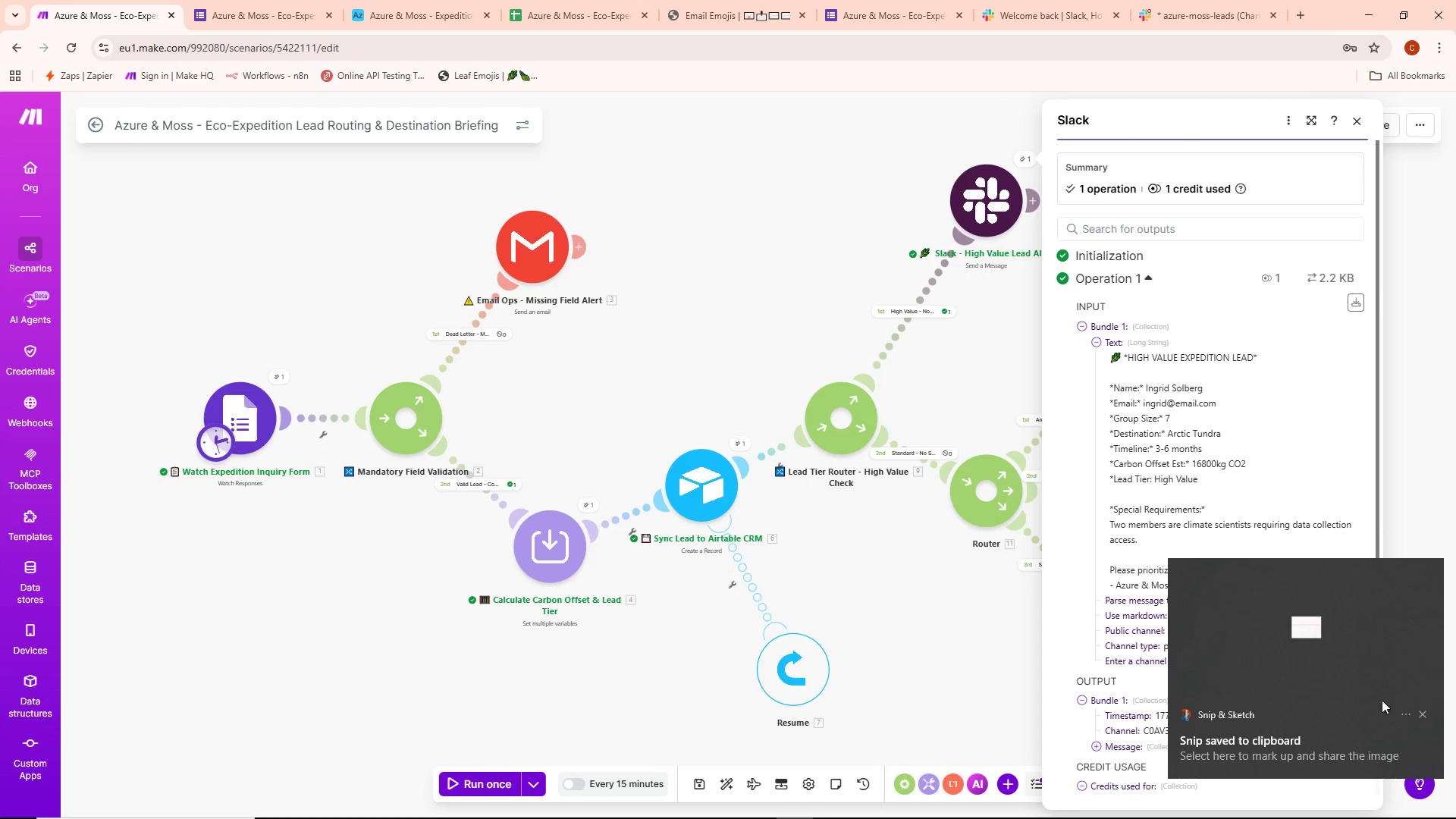 
left_click([1425, 714])
 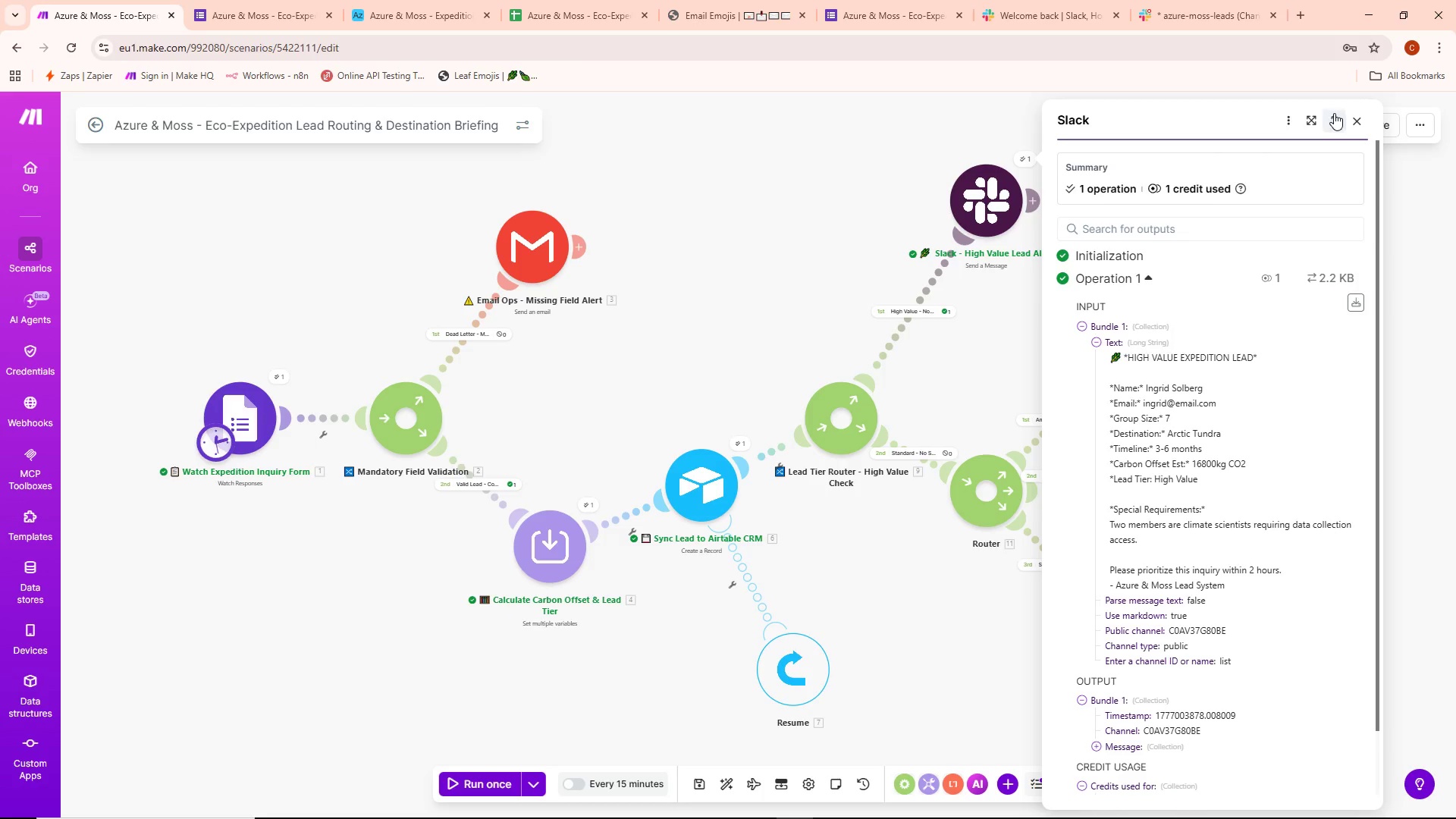 
left_click([1357, 119])
 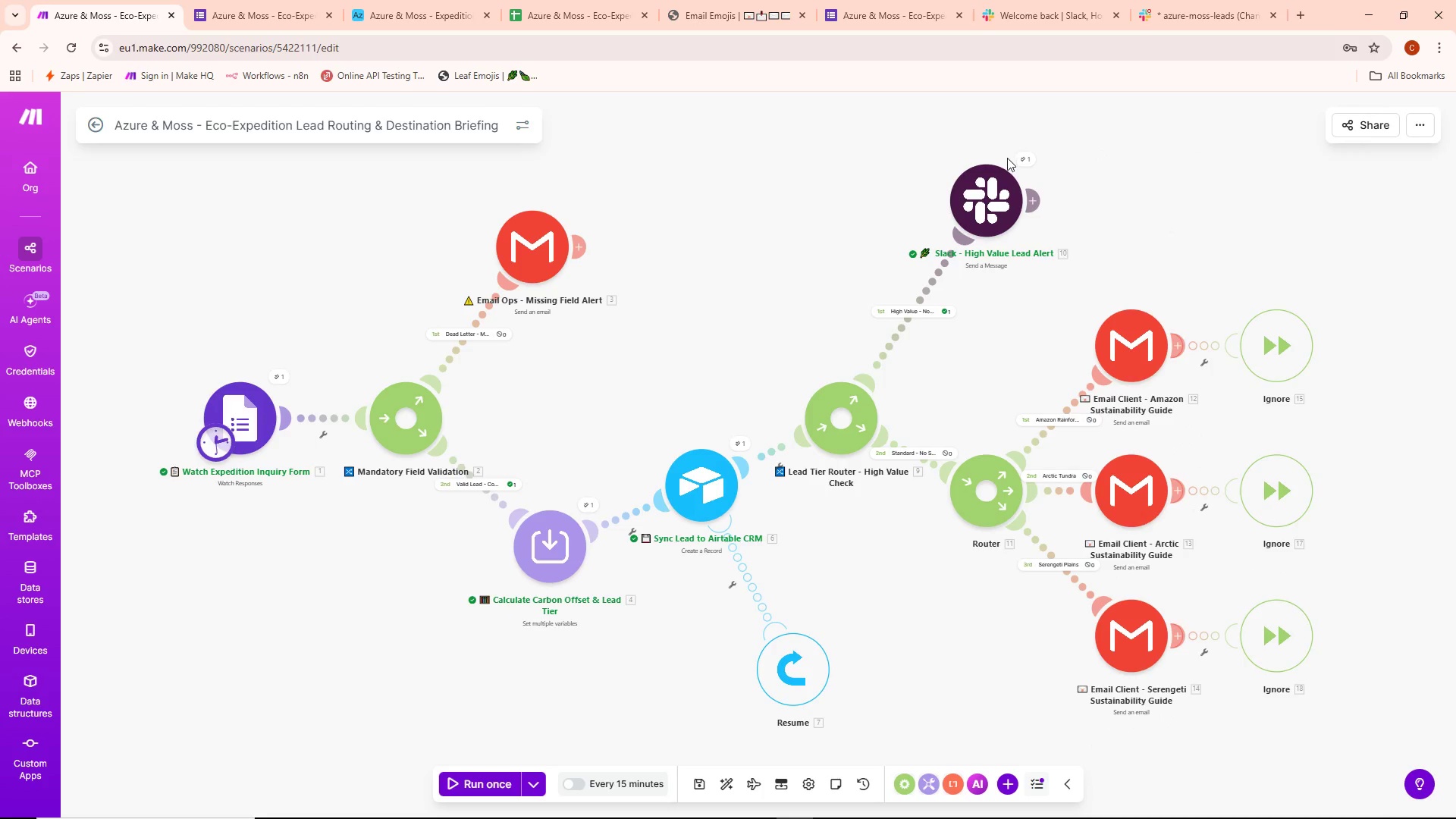 
left_click([1015, 162])
 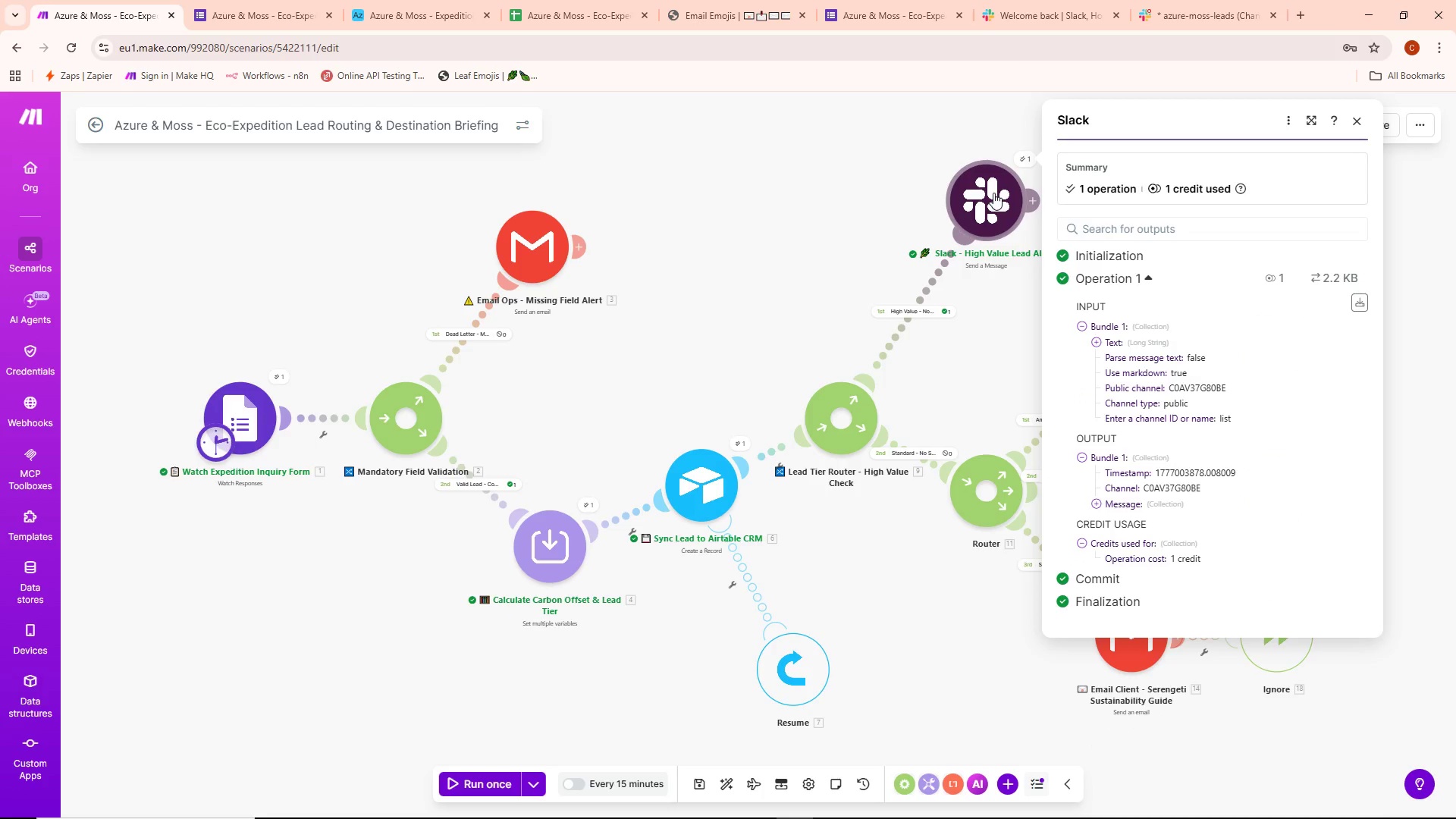 
double_click([991, 196])
 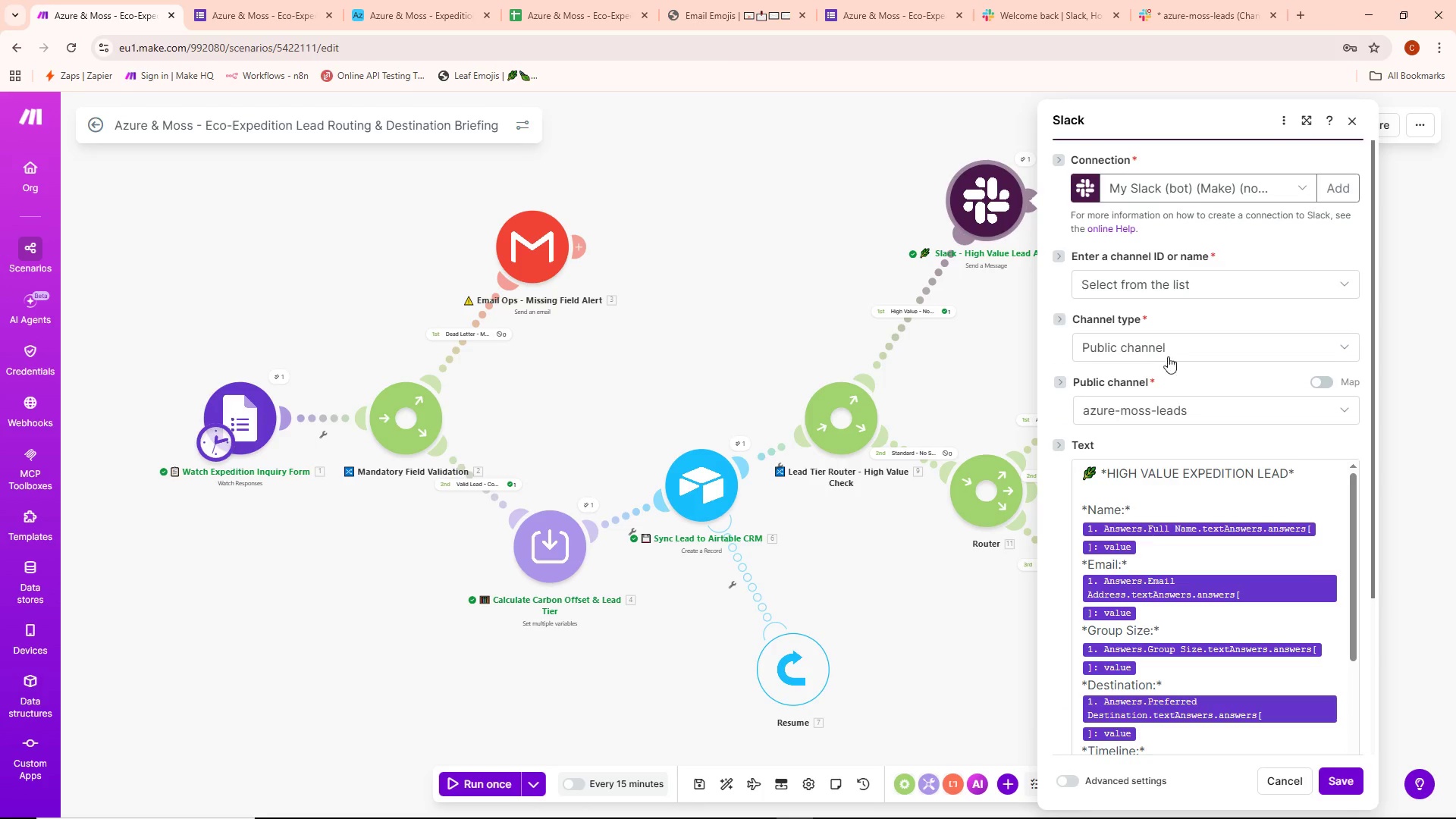 
left_click([779, 242])
 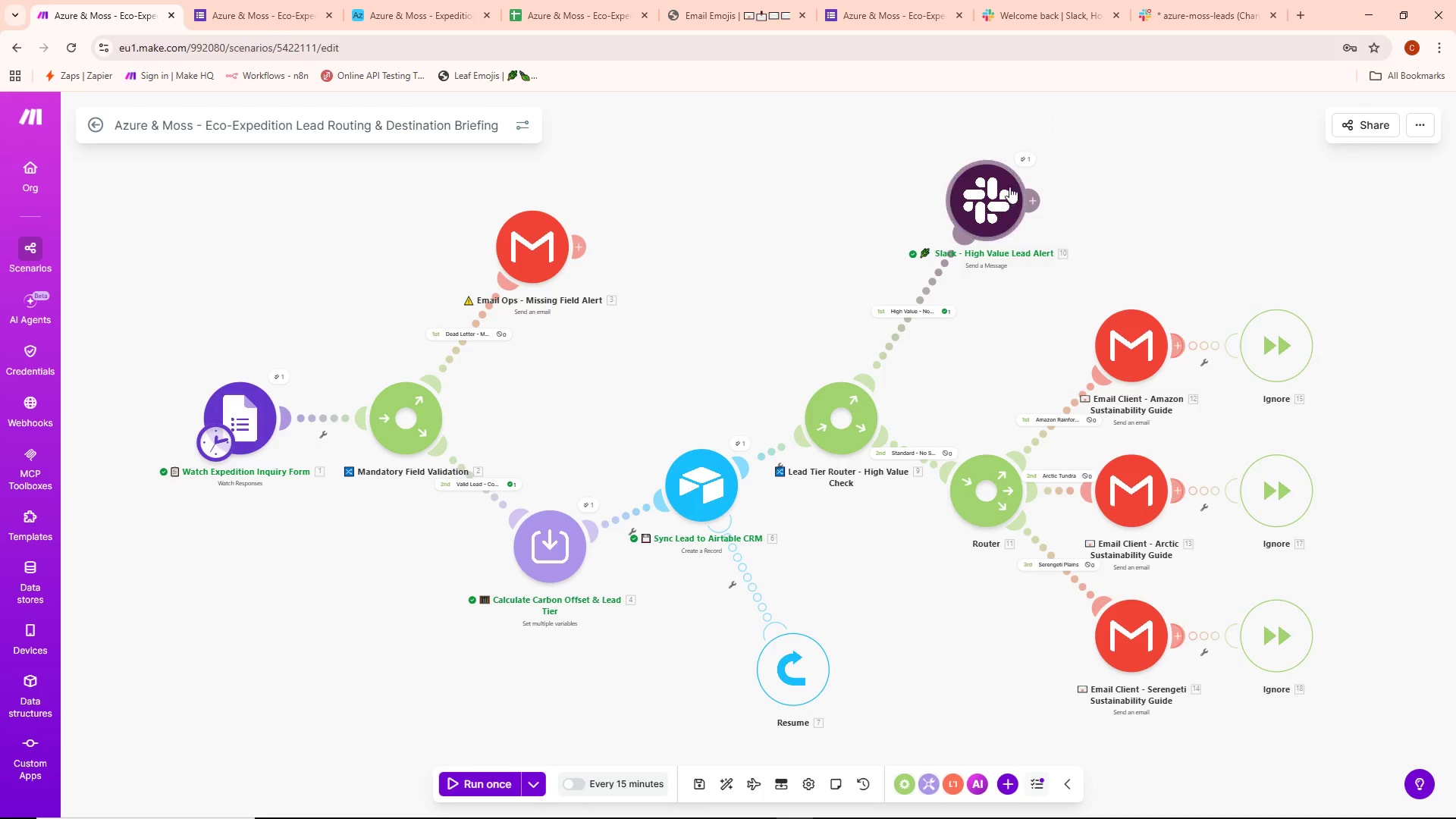 
left_click([1021, 152])
 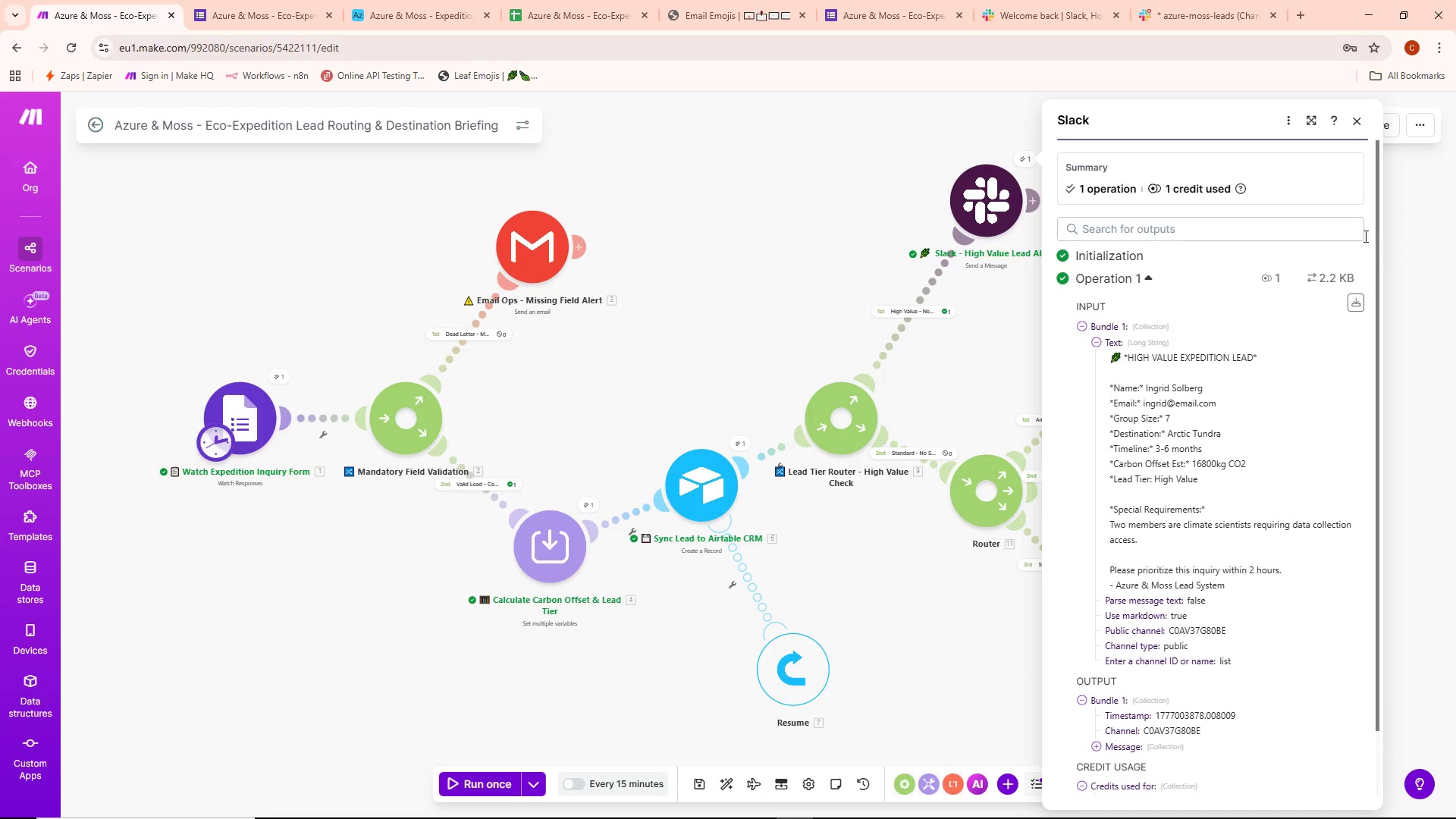 
wait(6.84)
 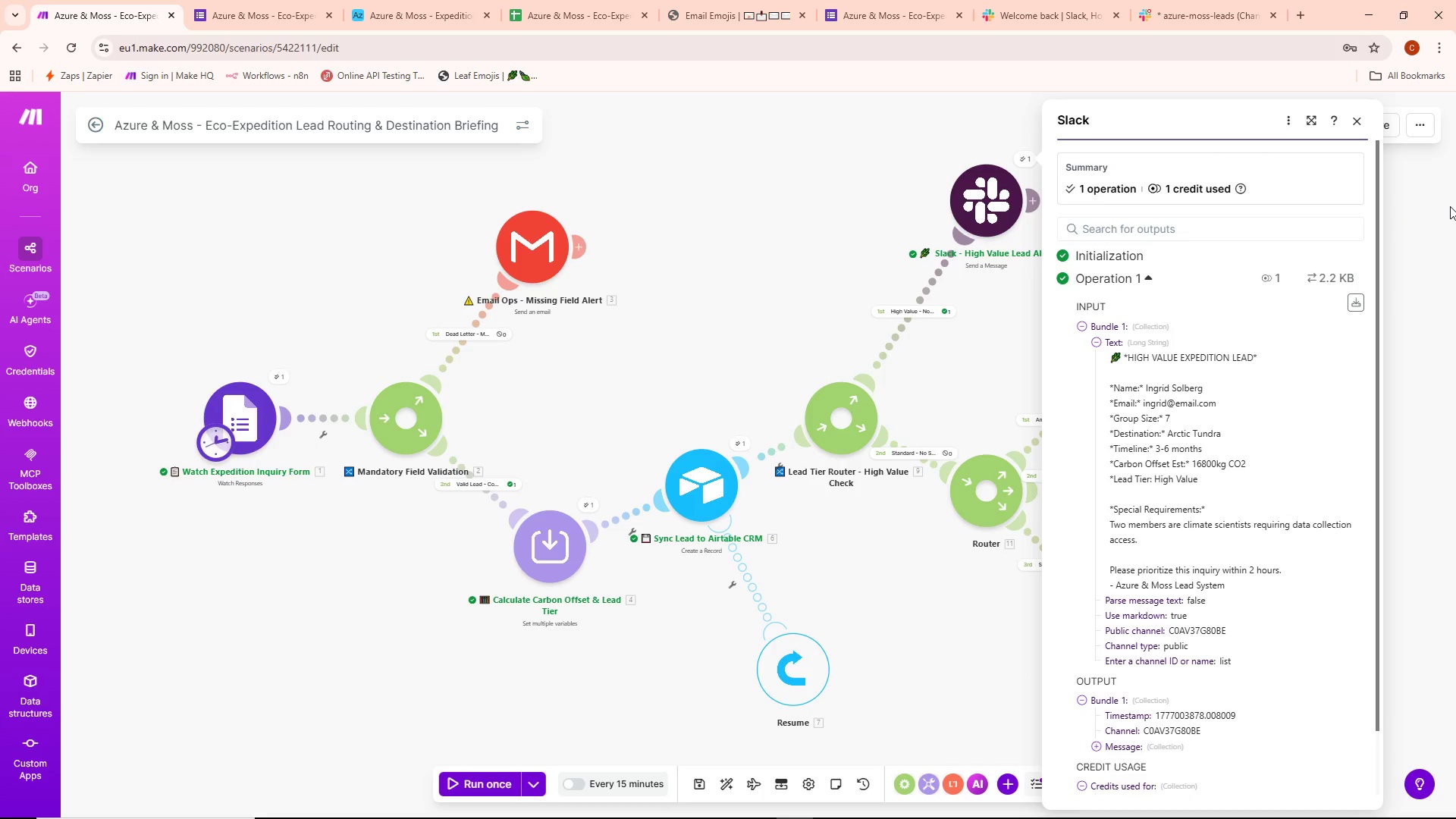 
key(Meta+Shift+S)
 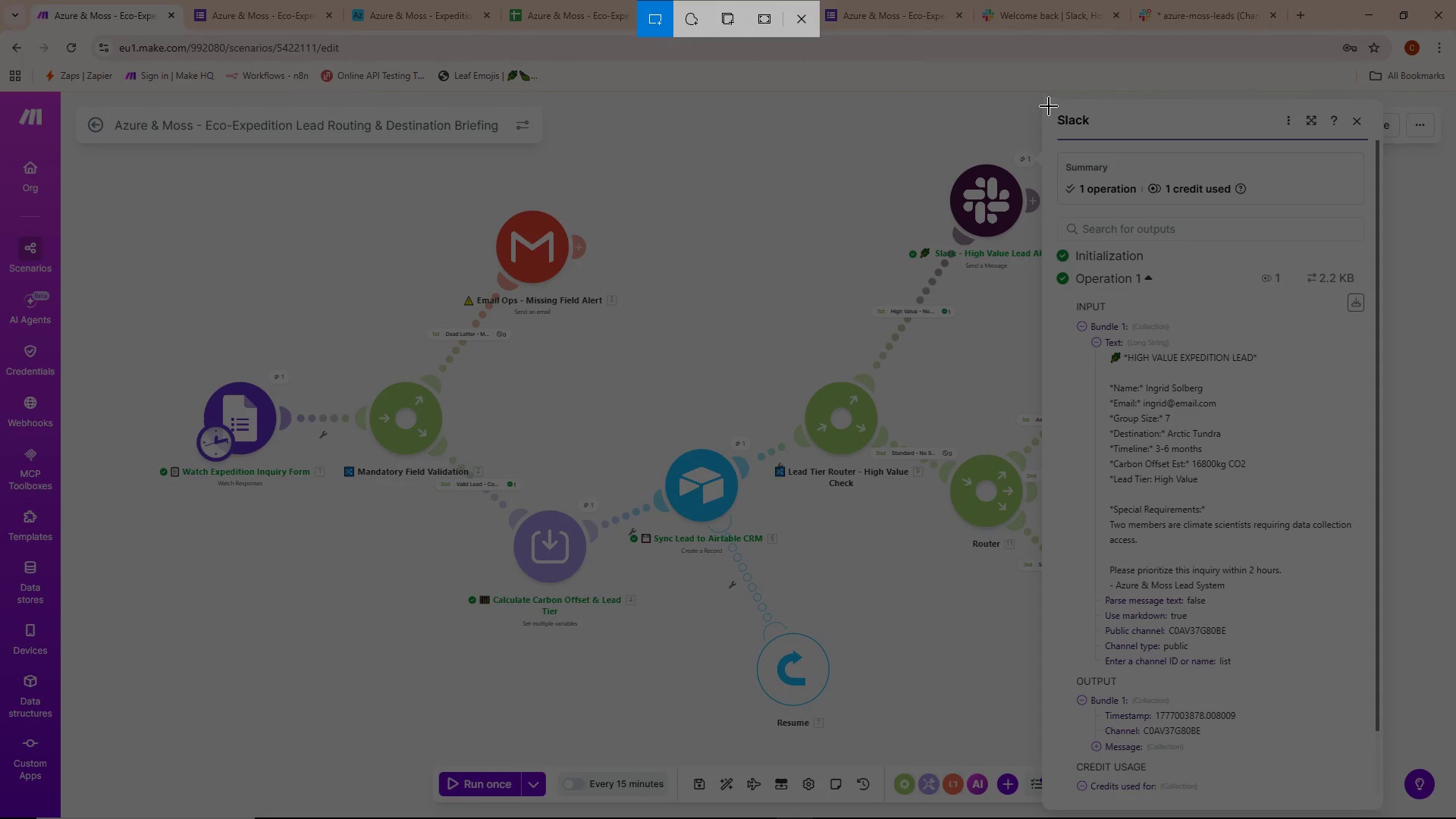 
left_click_drag(start_coordinate=[1043, 103], to_coordinate=[1394, 777])
 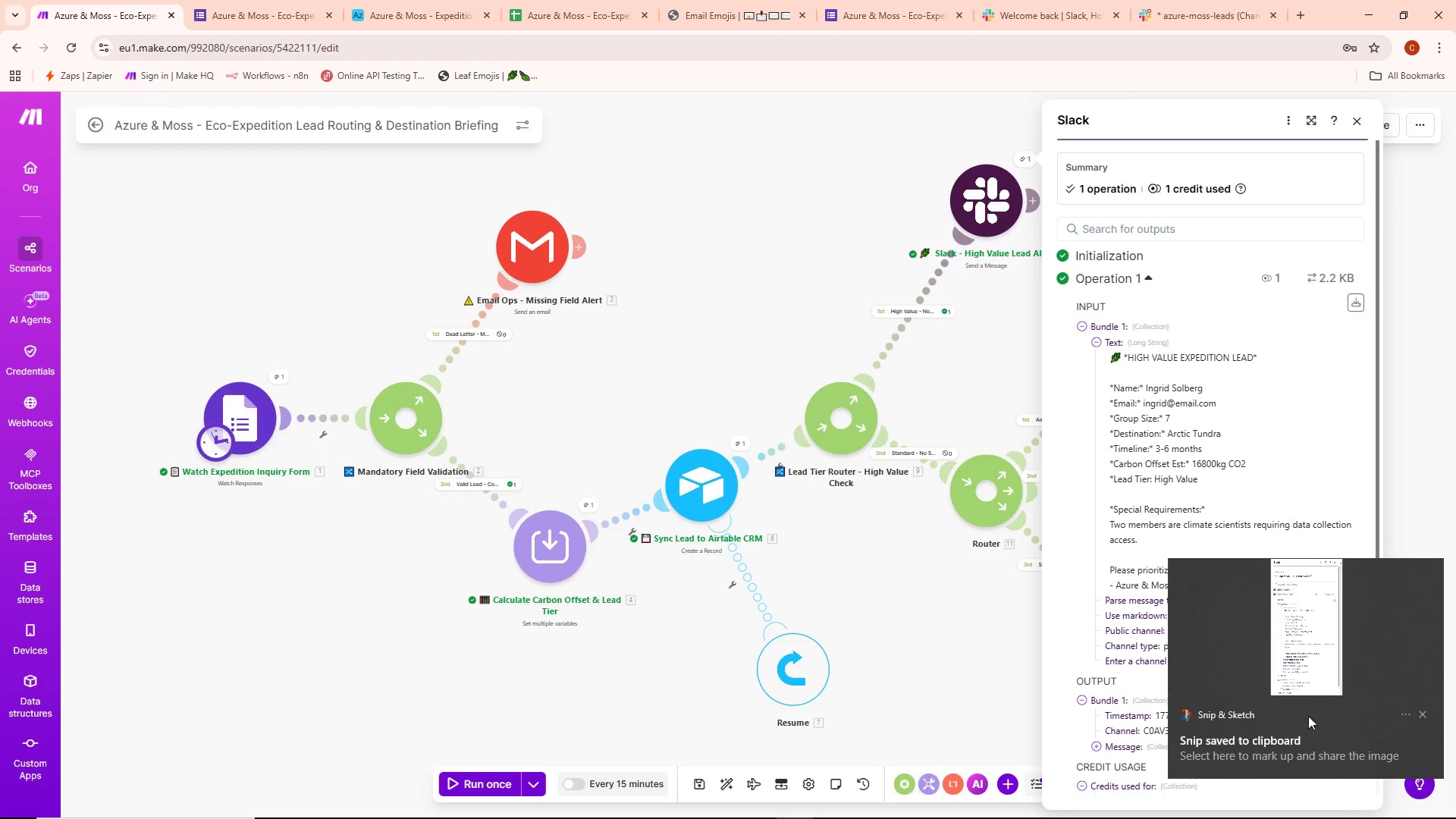 
left_click([1421, 714])
 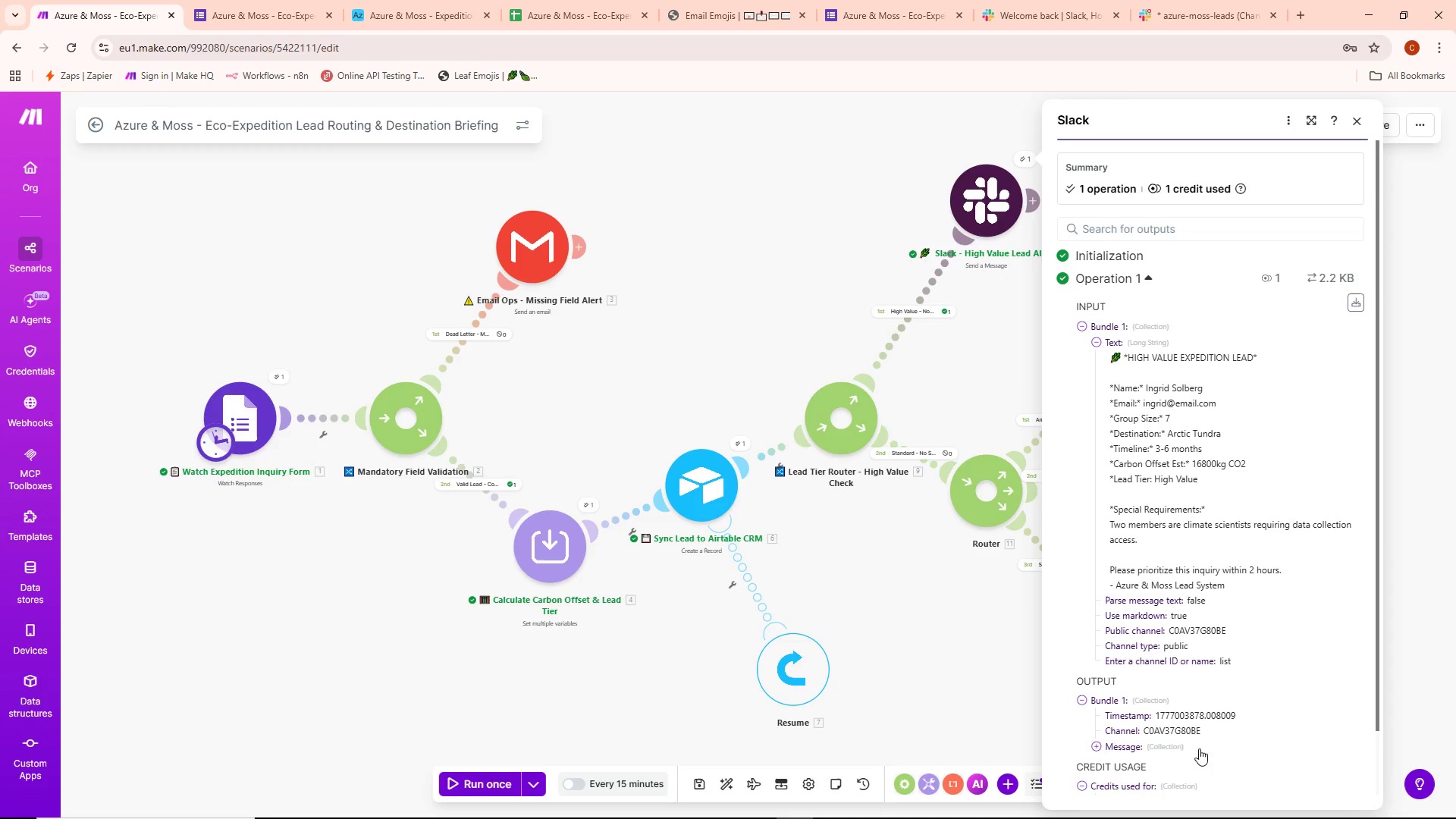 
left_click([1164, 748])
 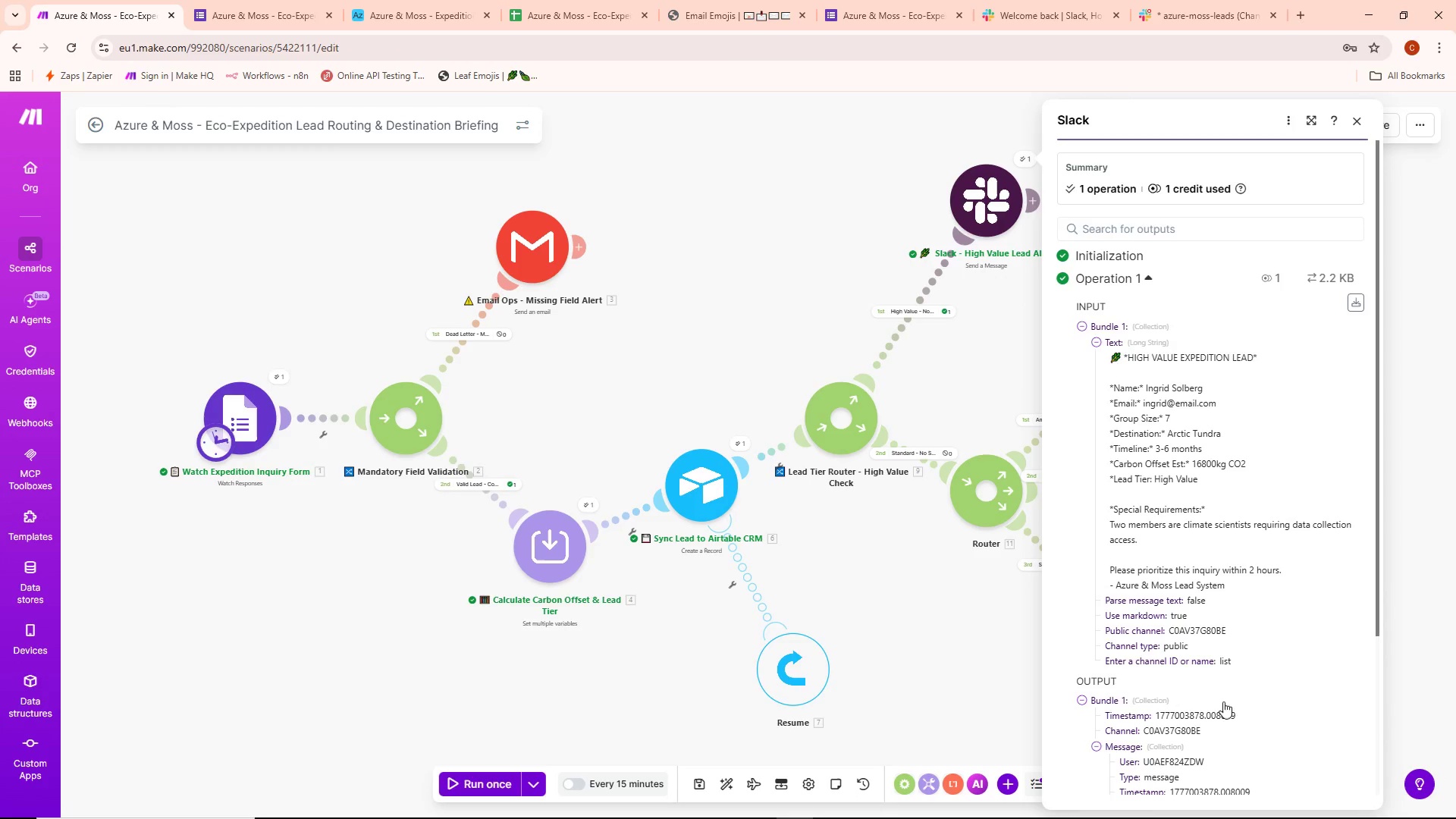 
scroll: coordinate [1226, 673], scroll_direction: down, amount: 3.0
 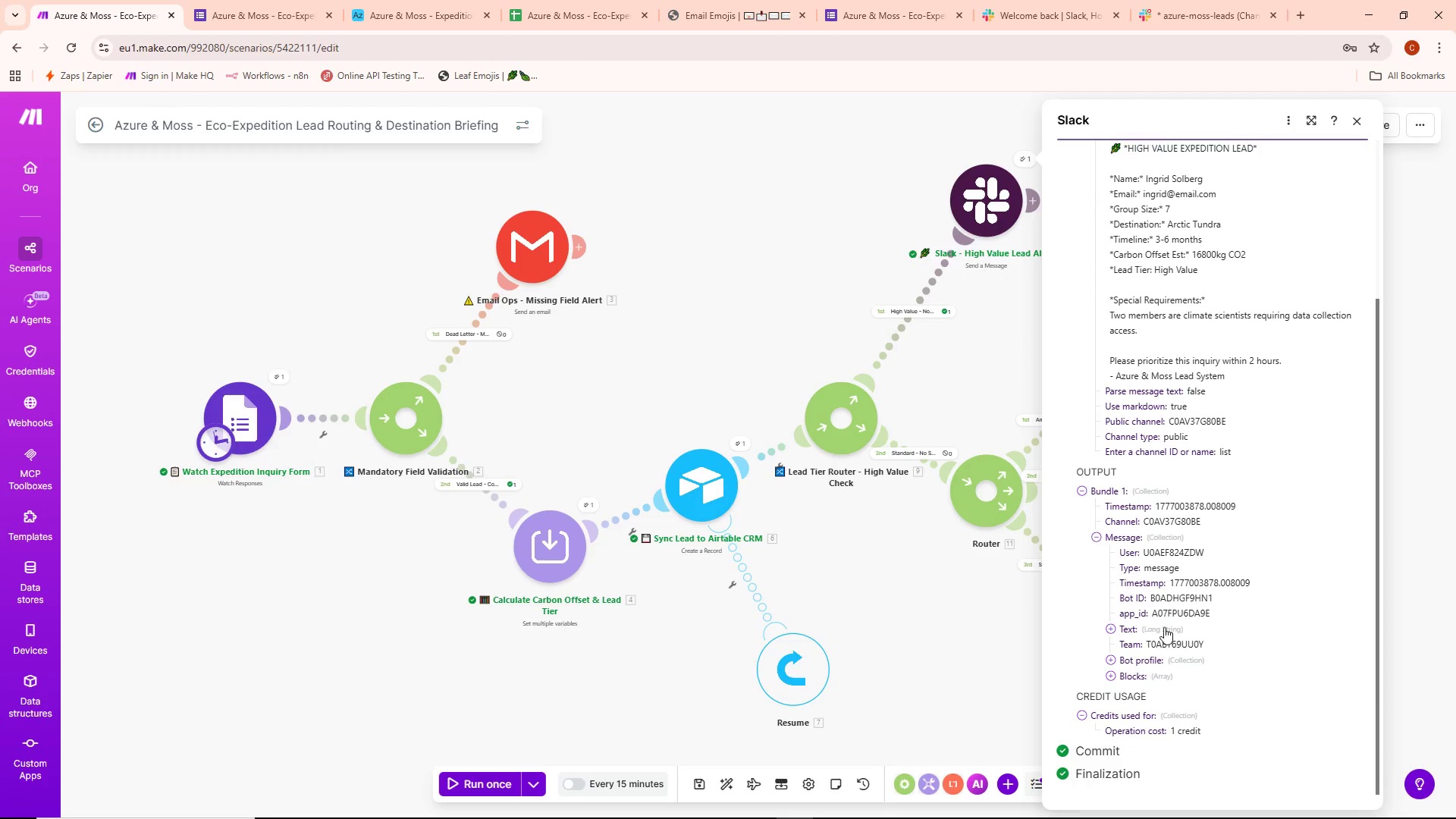 
left_click([1161, 623])
 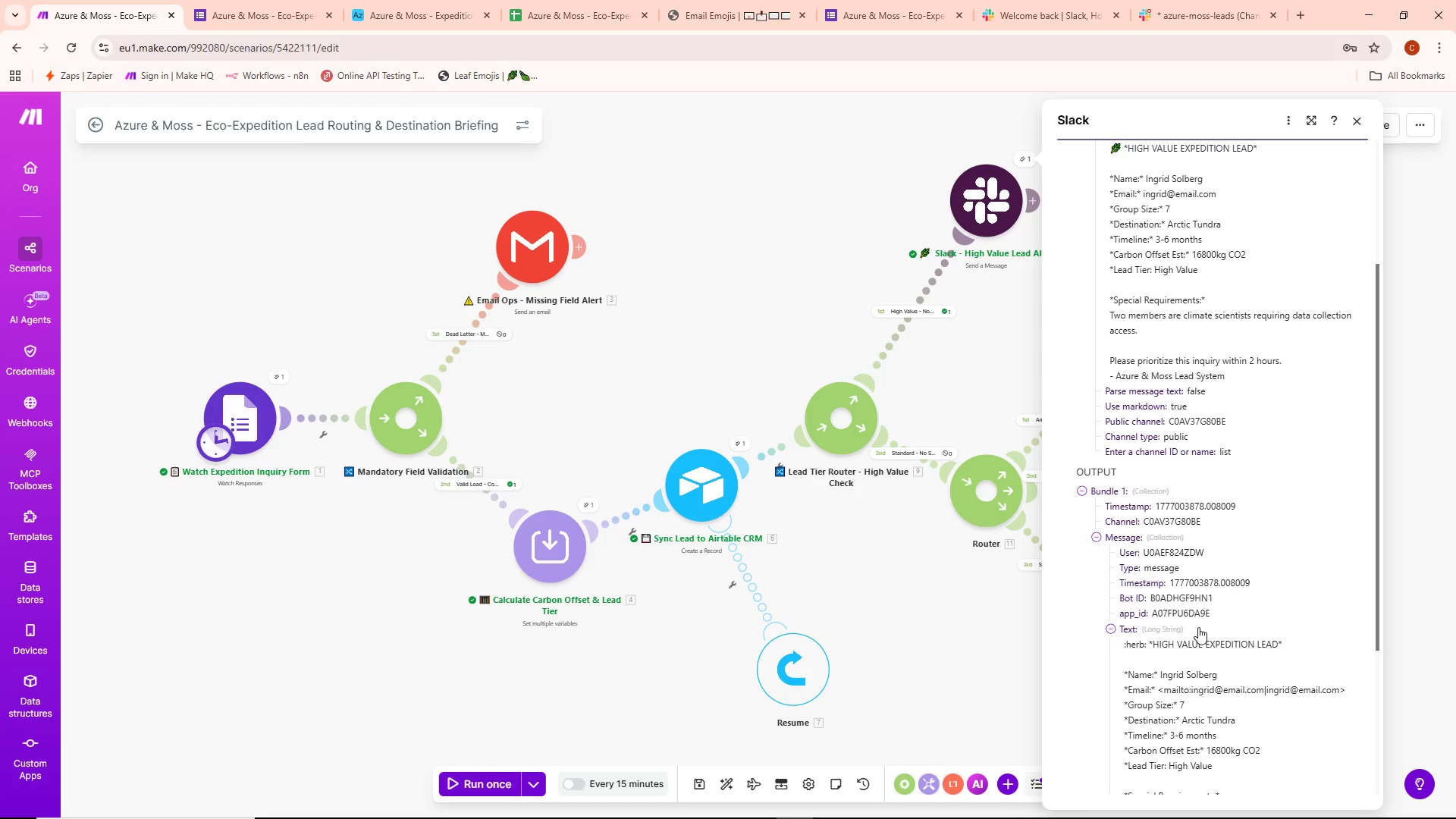 
scroll: coordinate [1201, 620], scroll_direction: down, amount: 9.0
 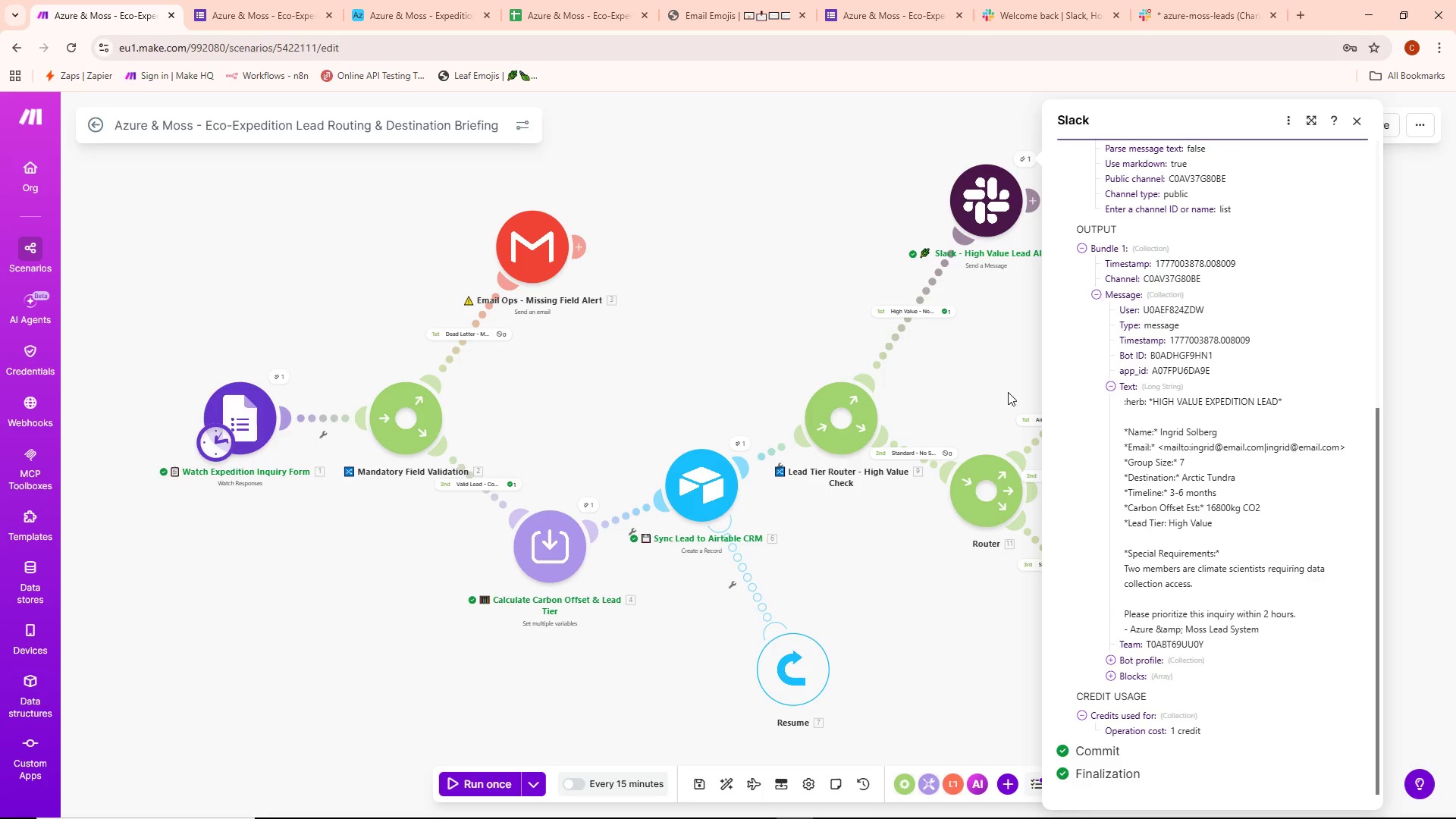 
wait(6.03)
 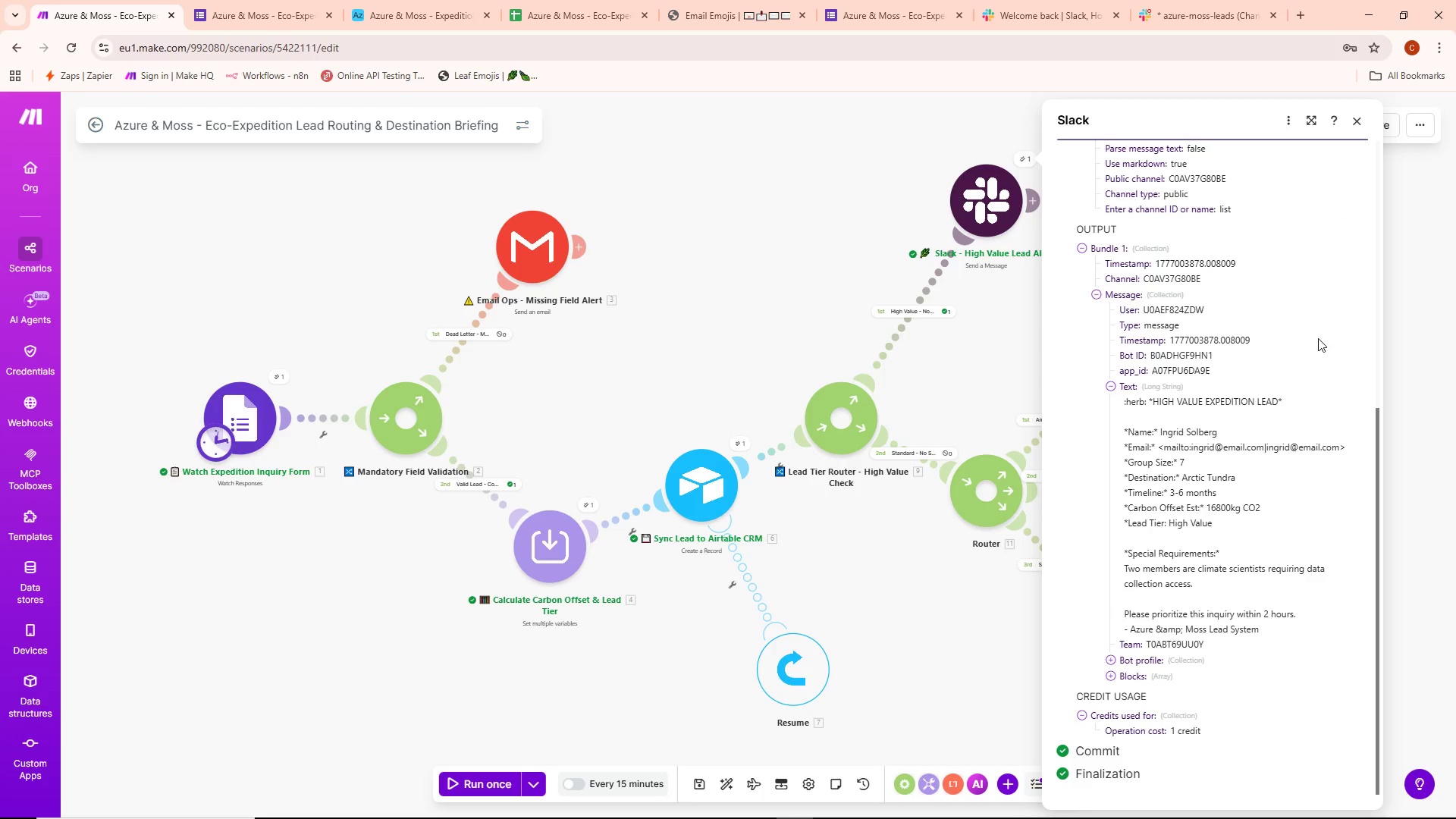 
left_click([1149, 1])
 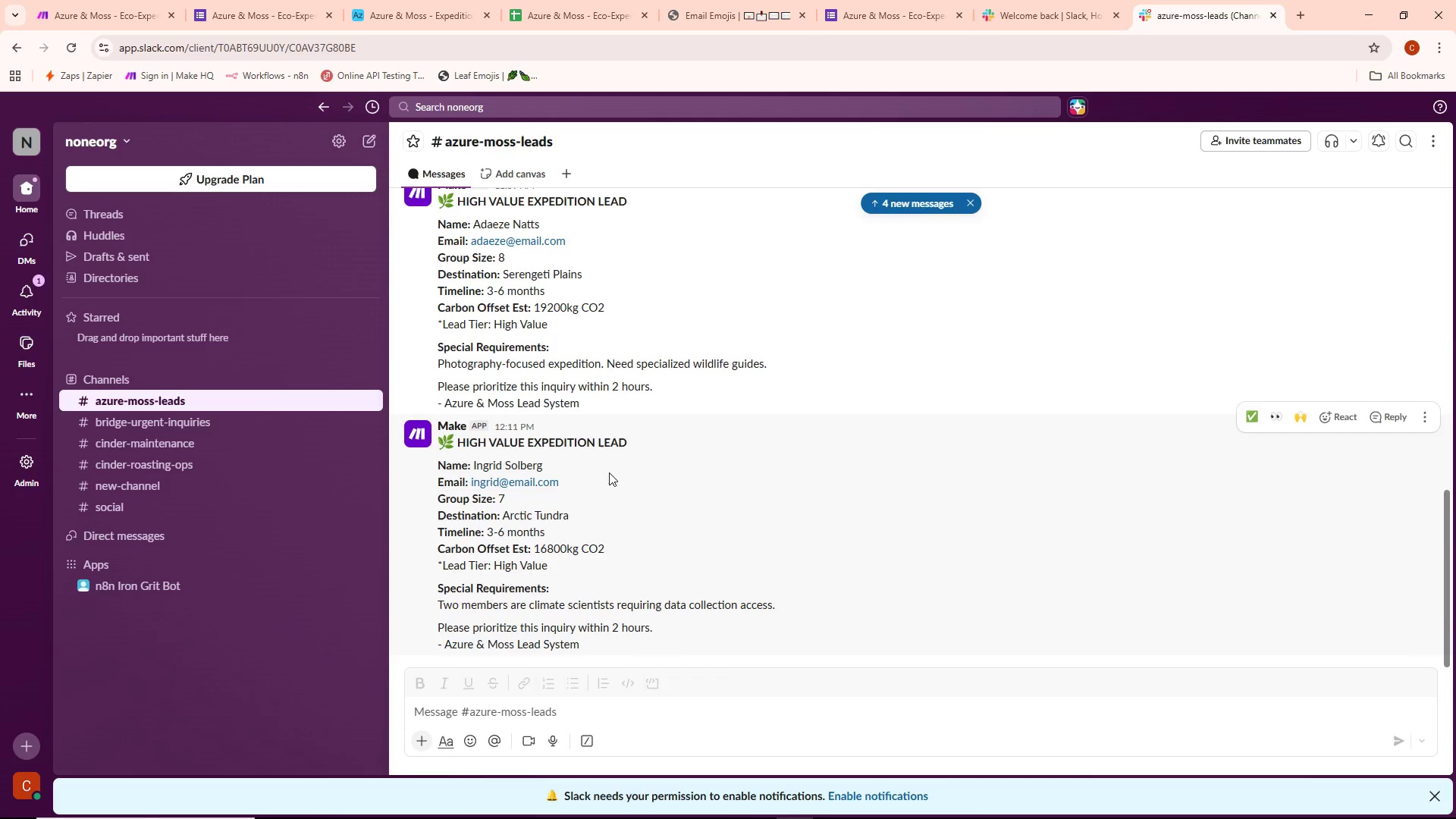 
left_click([127, 6])
 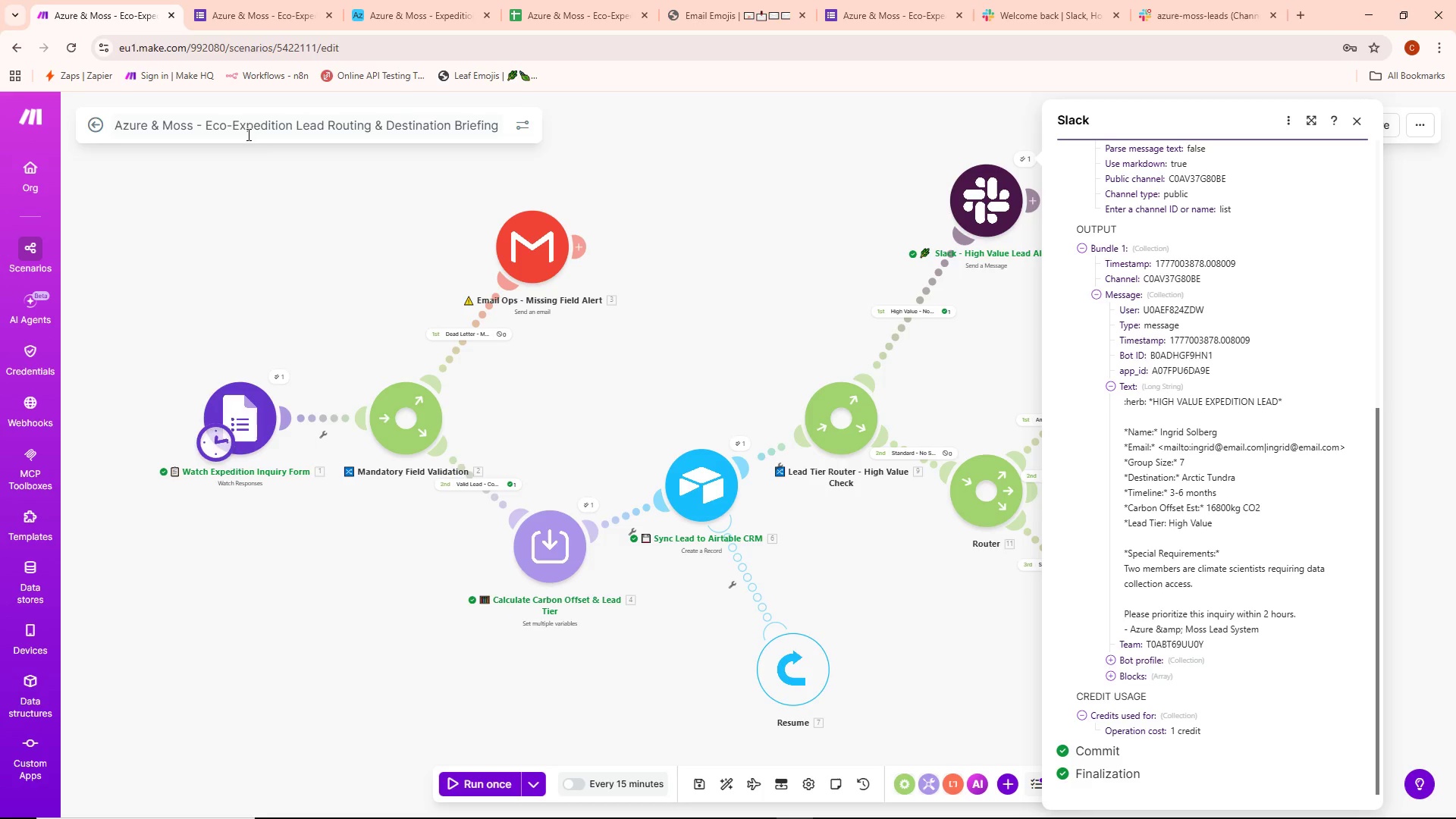 
key(Alt+AltLeft)
 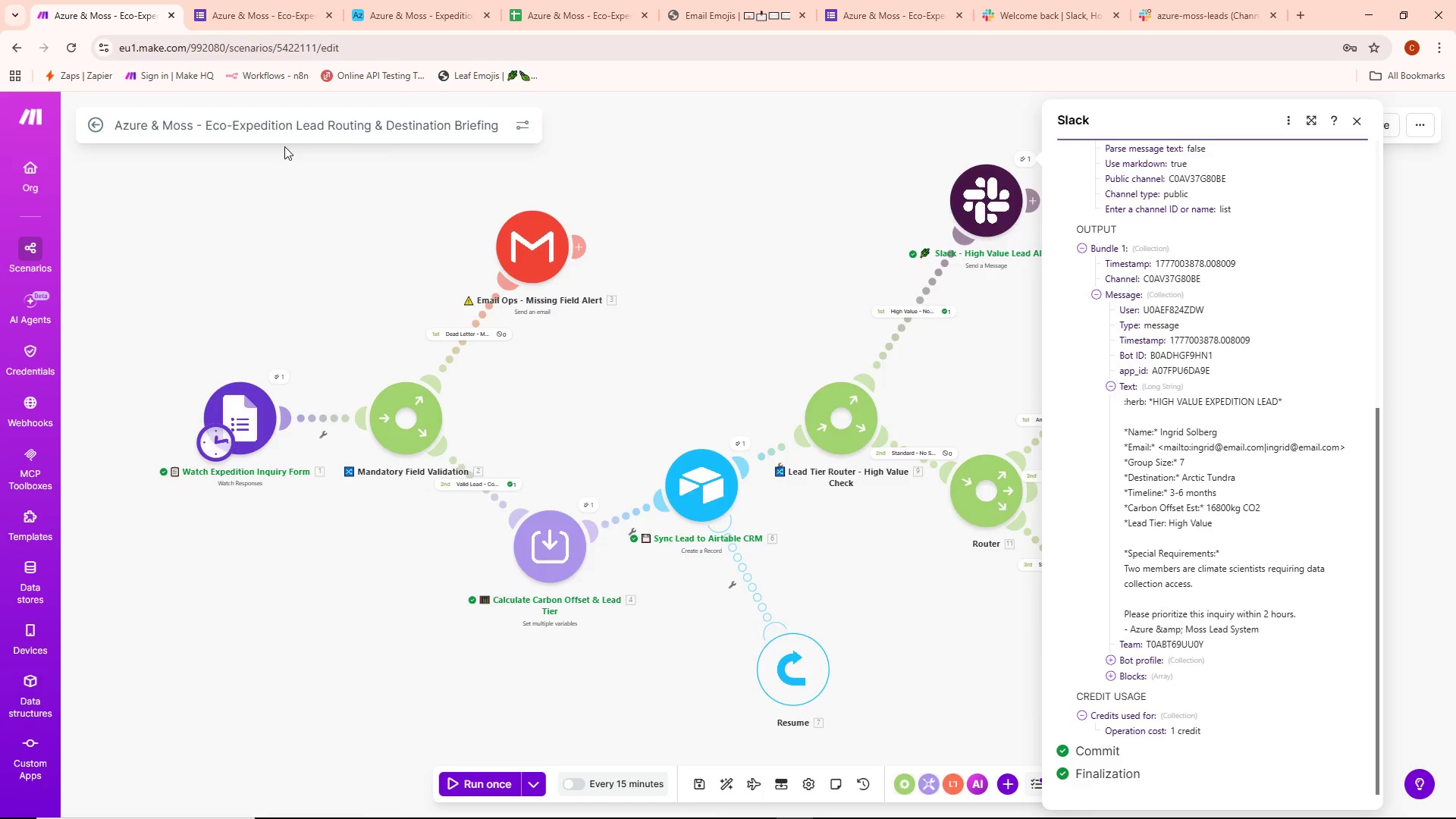 
key(Alt+Tab)
 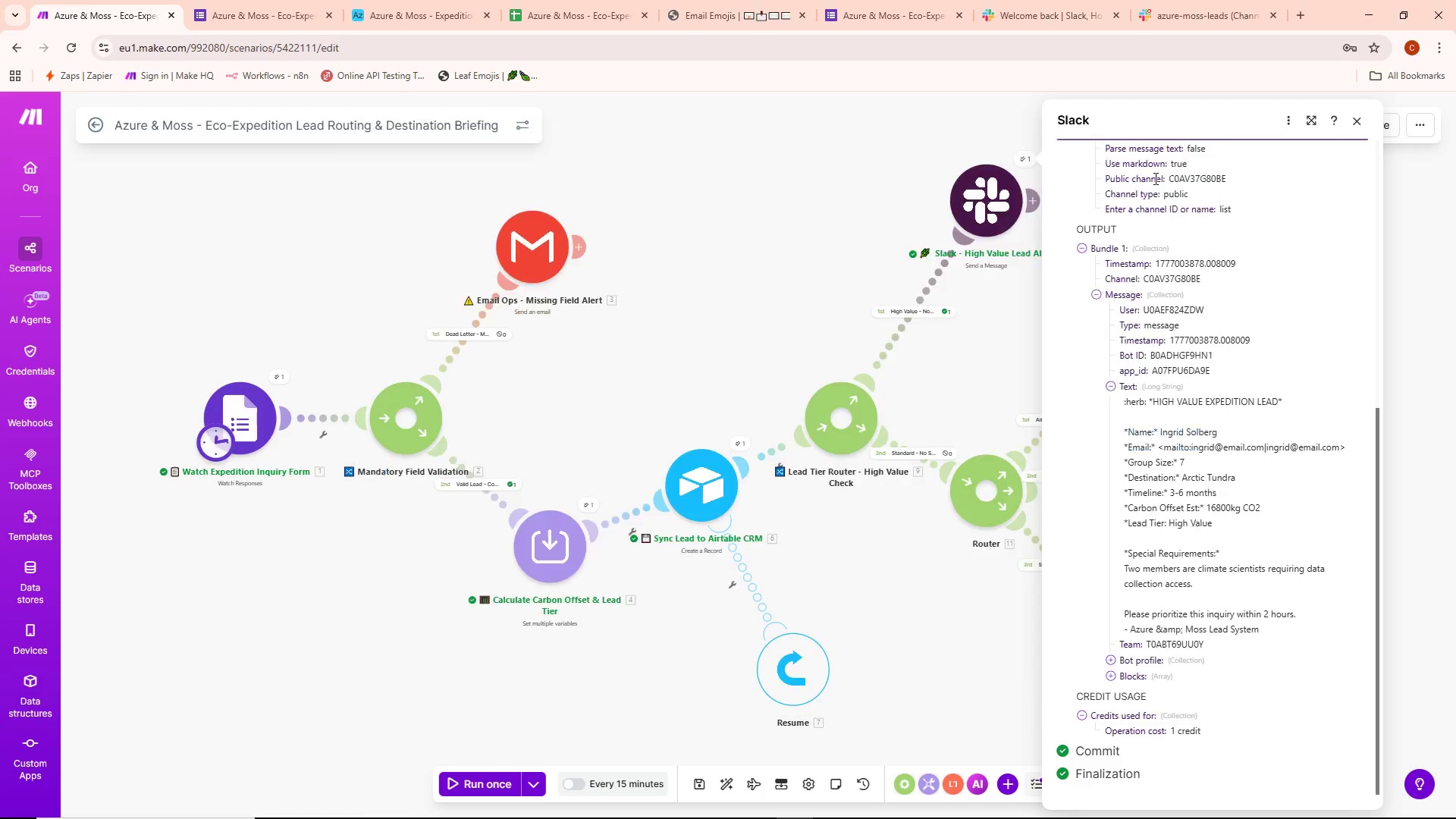 
key(Alt+Tab)
 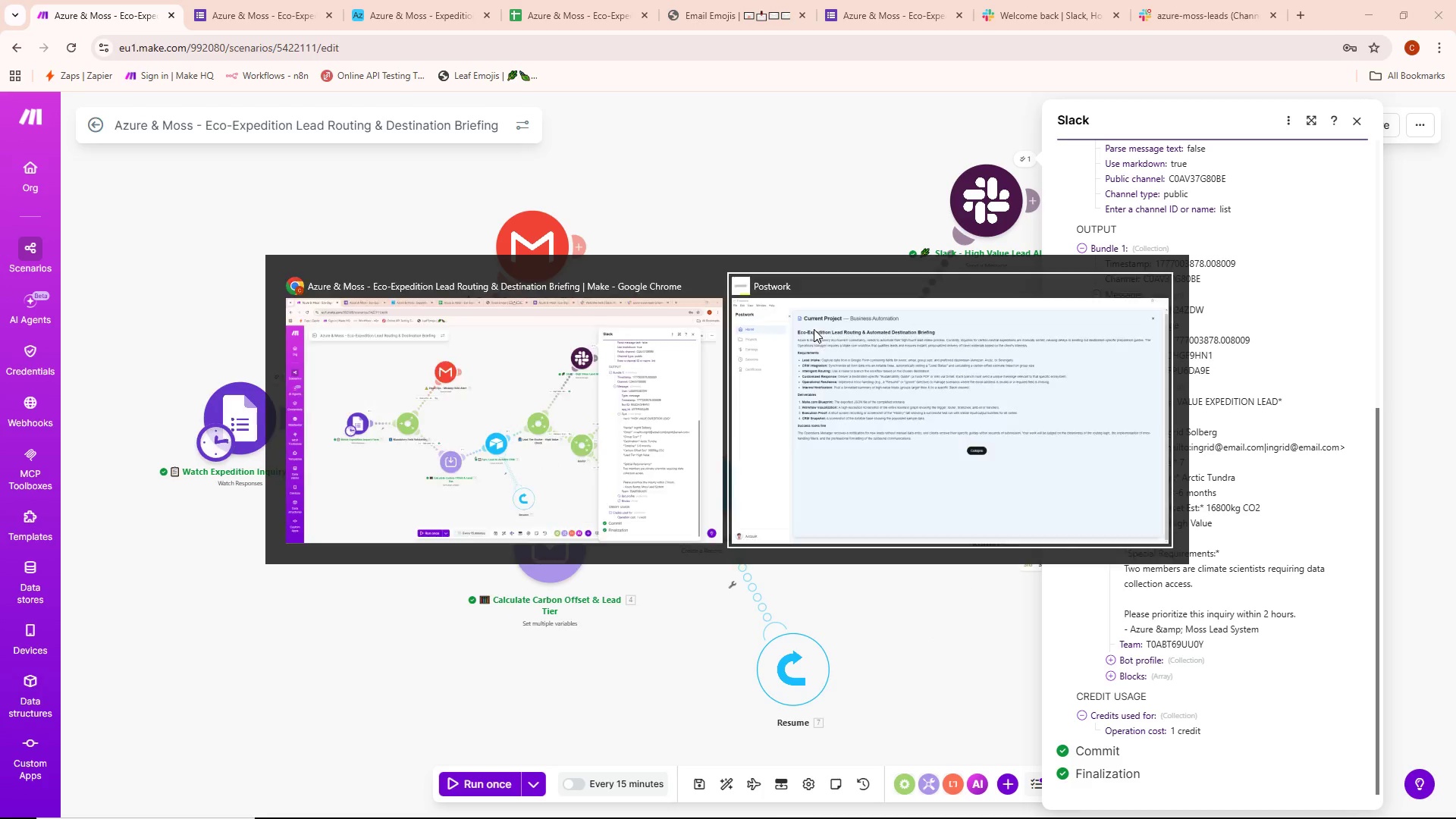 
key(Alt+Tab)
 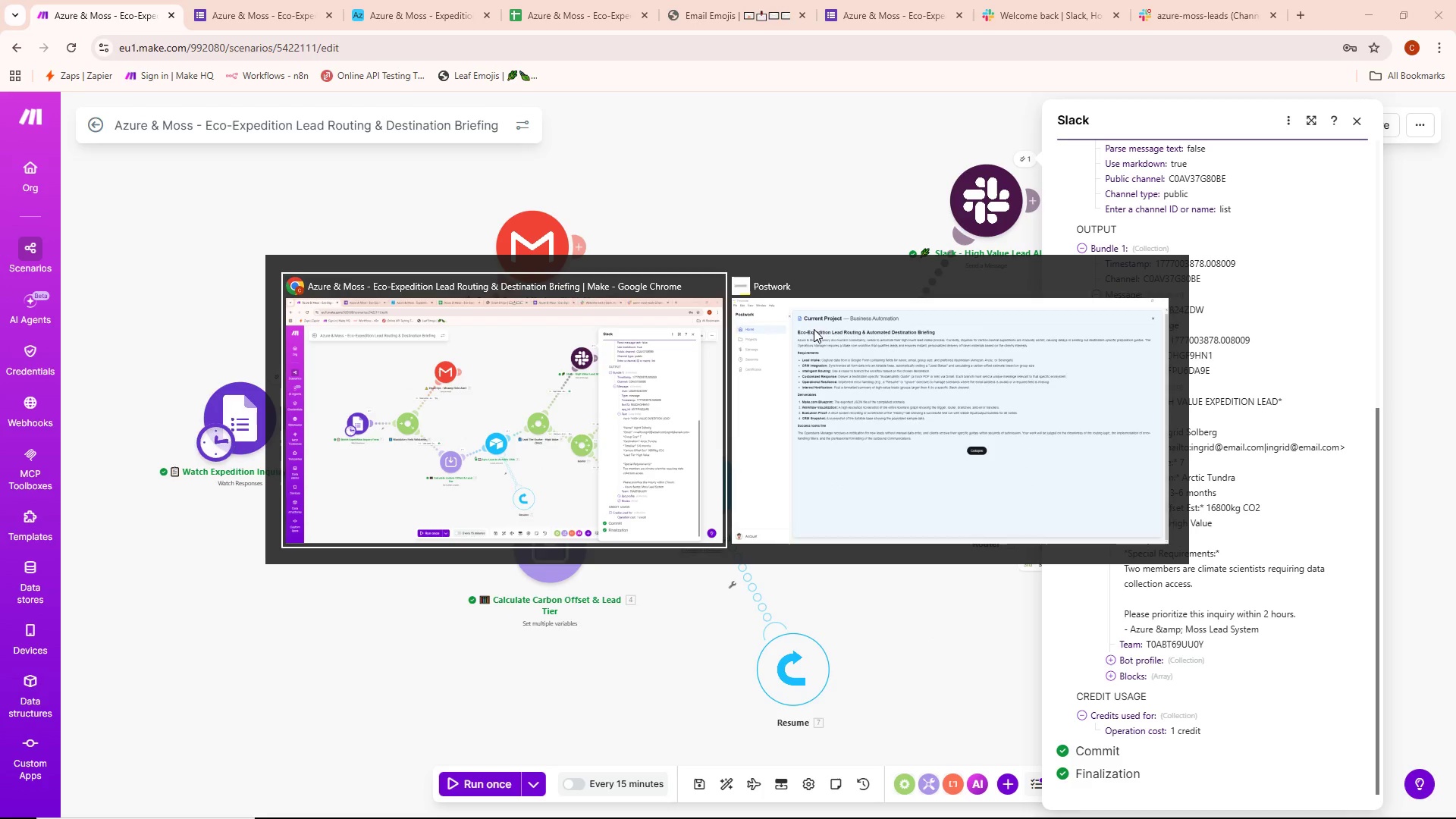 
key(Alt+Tab)